 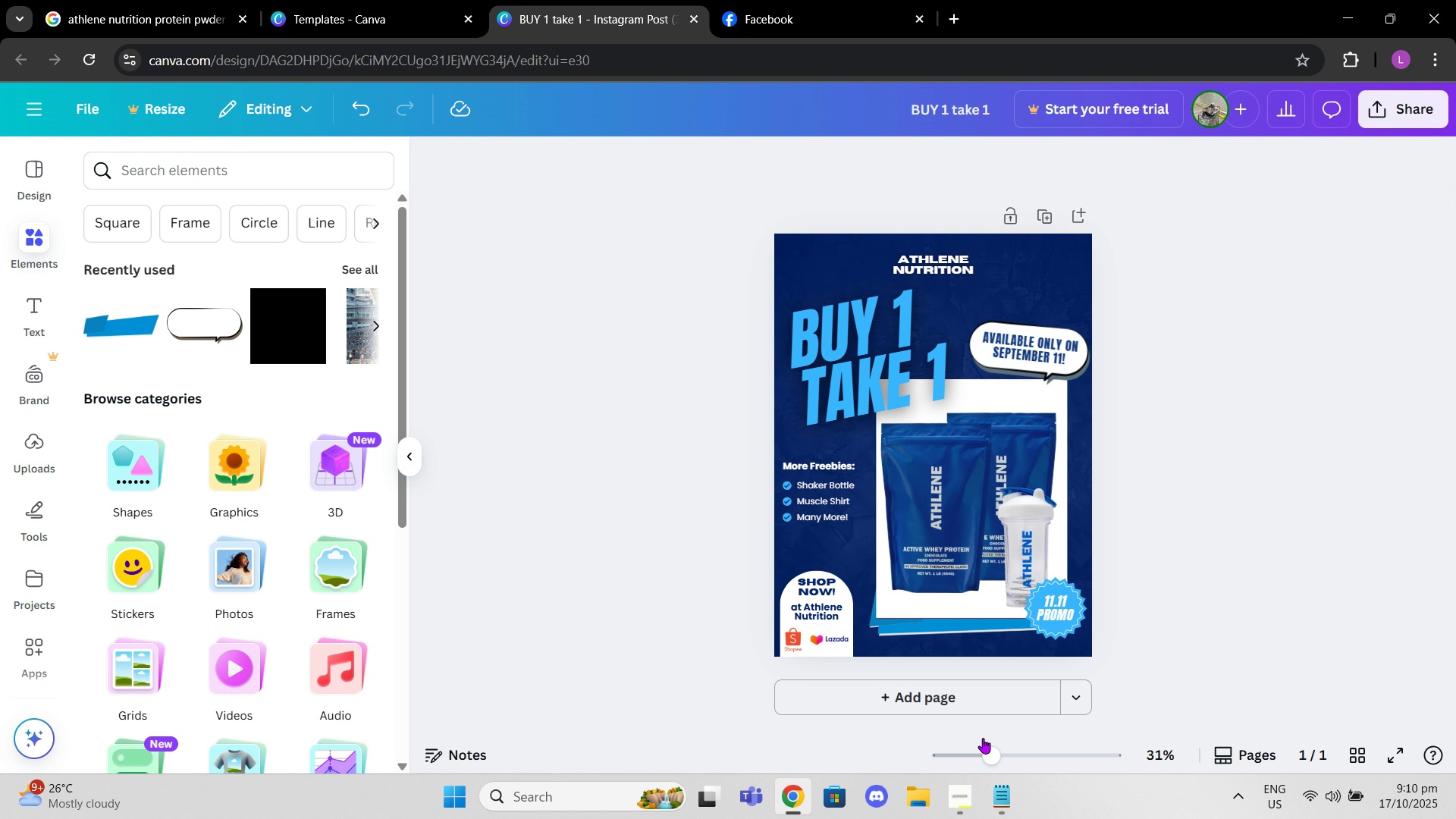 
left_click_drag(start_coordinate=[993, 754], to_coordinate=[1051, 758])
 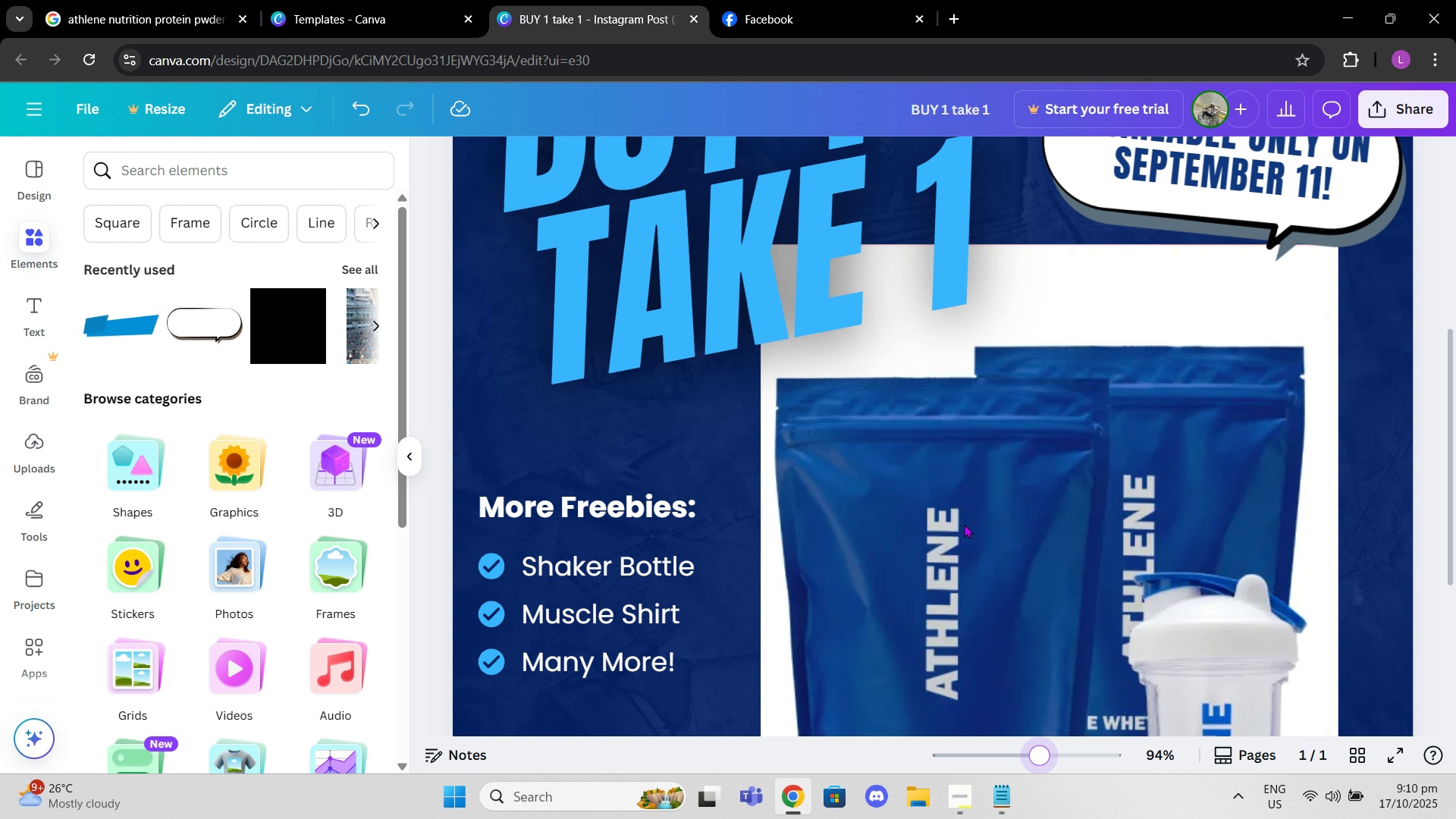 
scroll: coordinate [963, 524], scroll_direction: down, amount: 7.0
 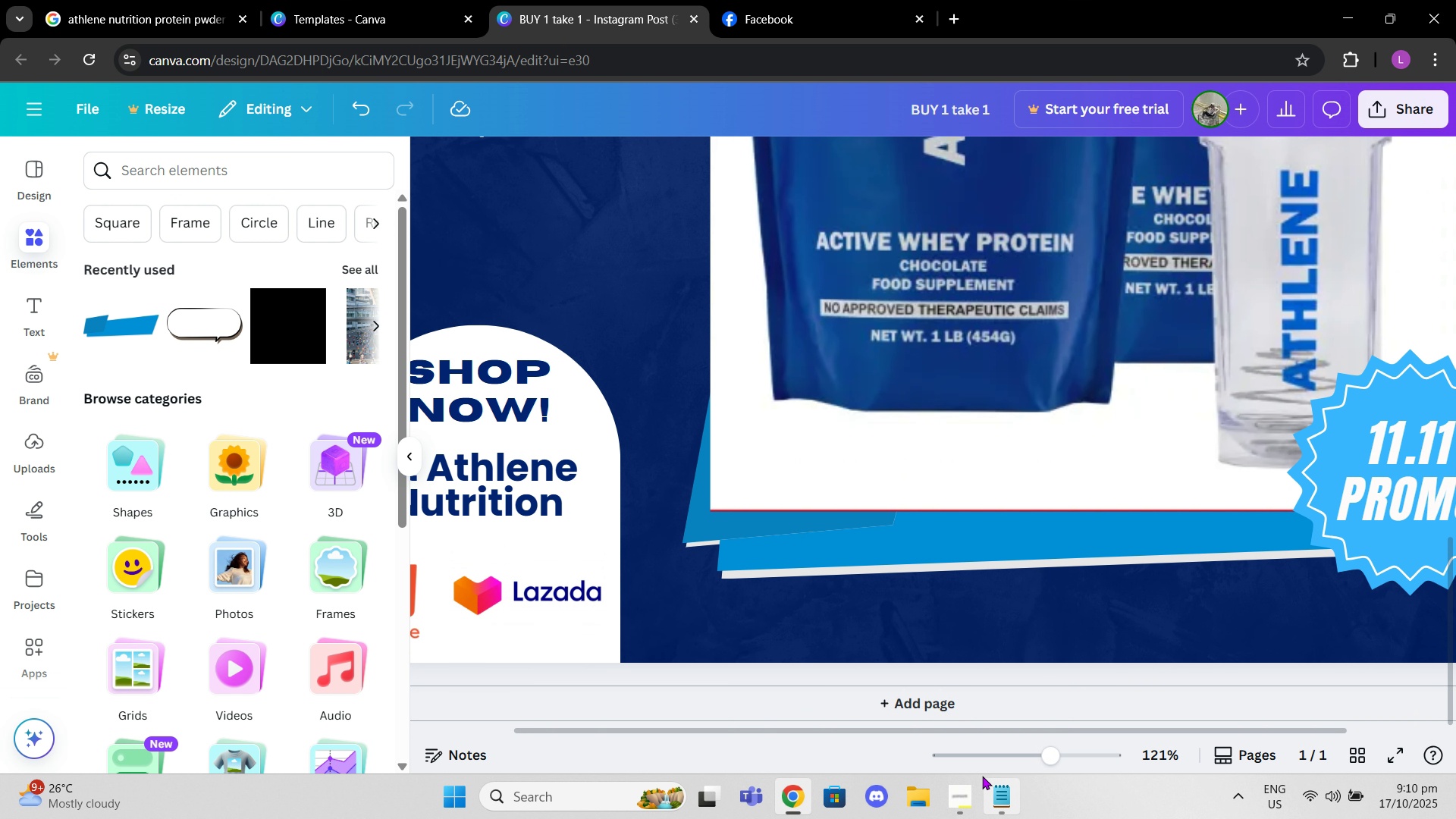 
left_click_drag(start_coordinate=[991, 758], to_coordinate=[1014, 755])
 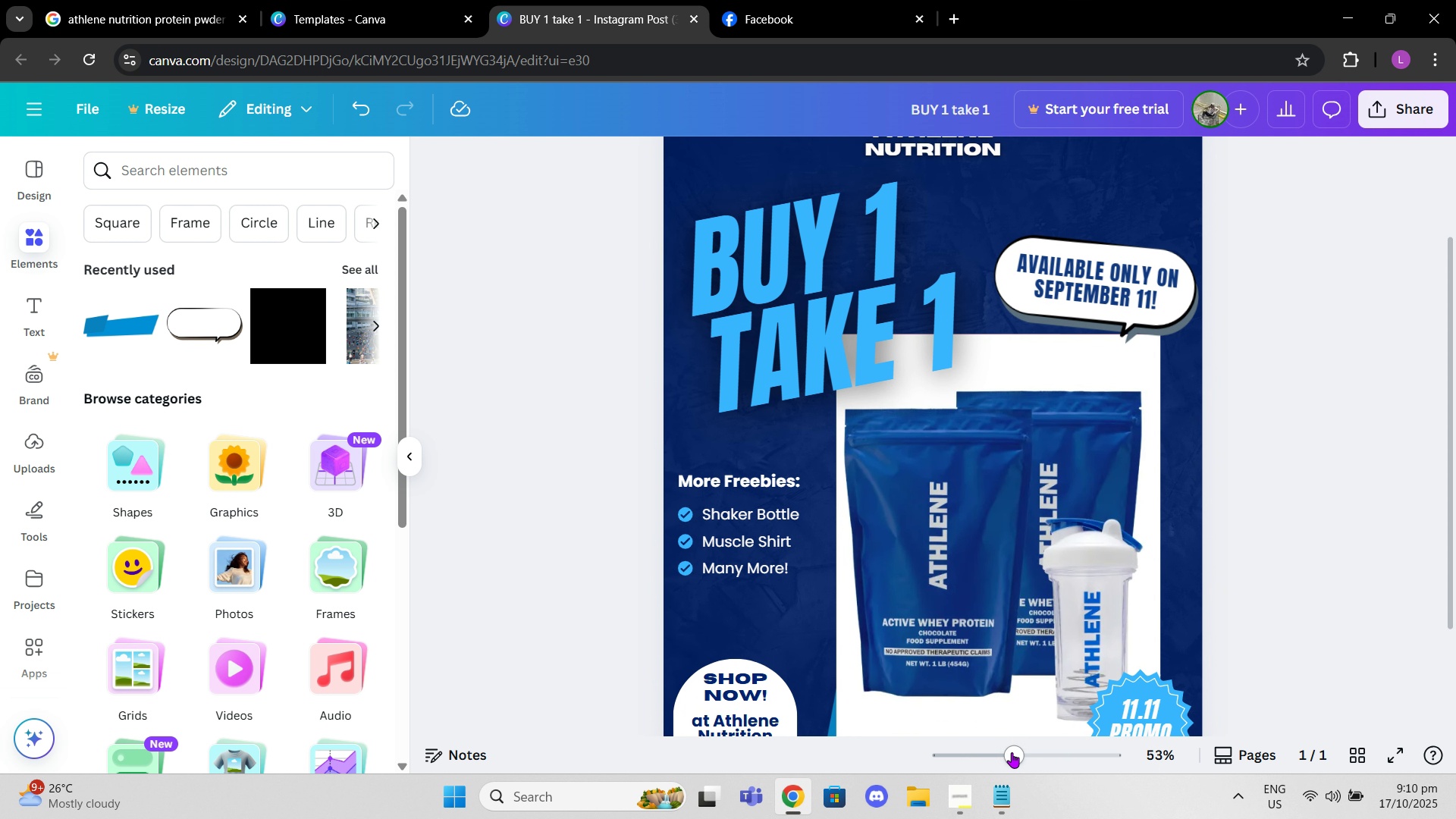 
left_click_drag(start_coordinate=[1012, 752], to_coordinate=[999, 756])
 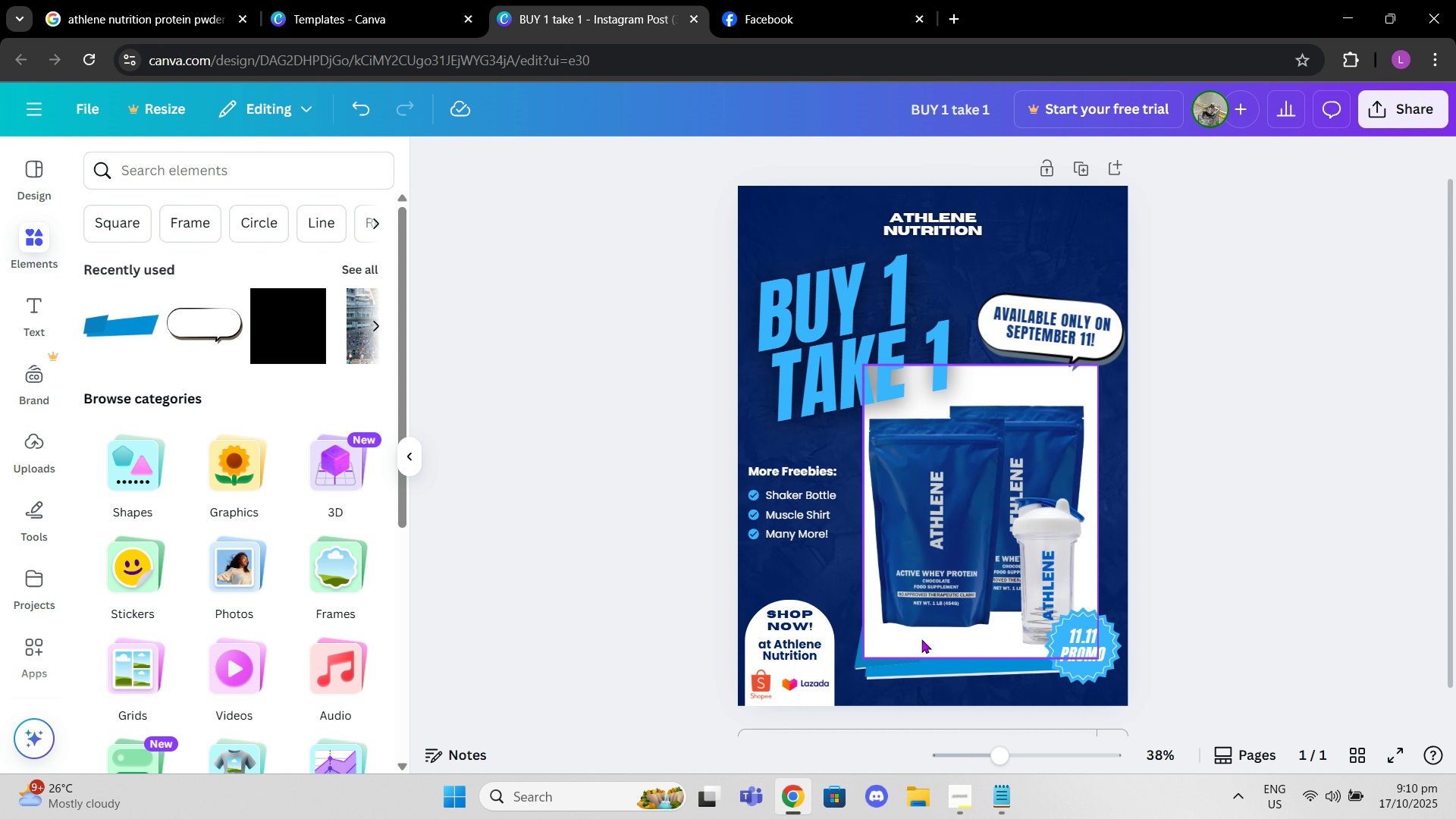 
scroll: coordinate [921, 639], scroll_direction: down, amount: 2.0
 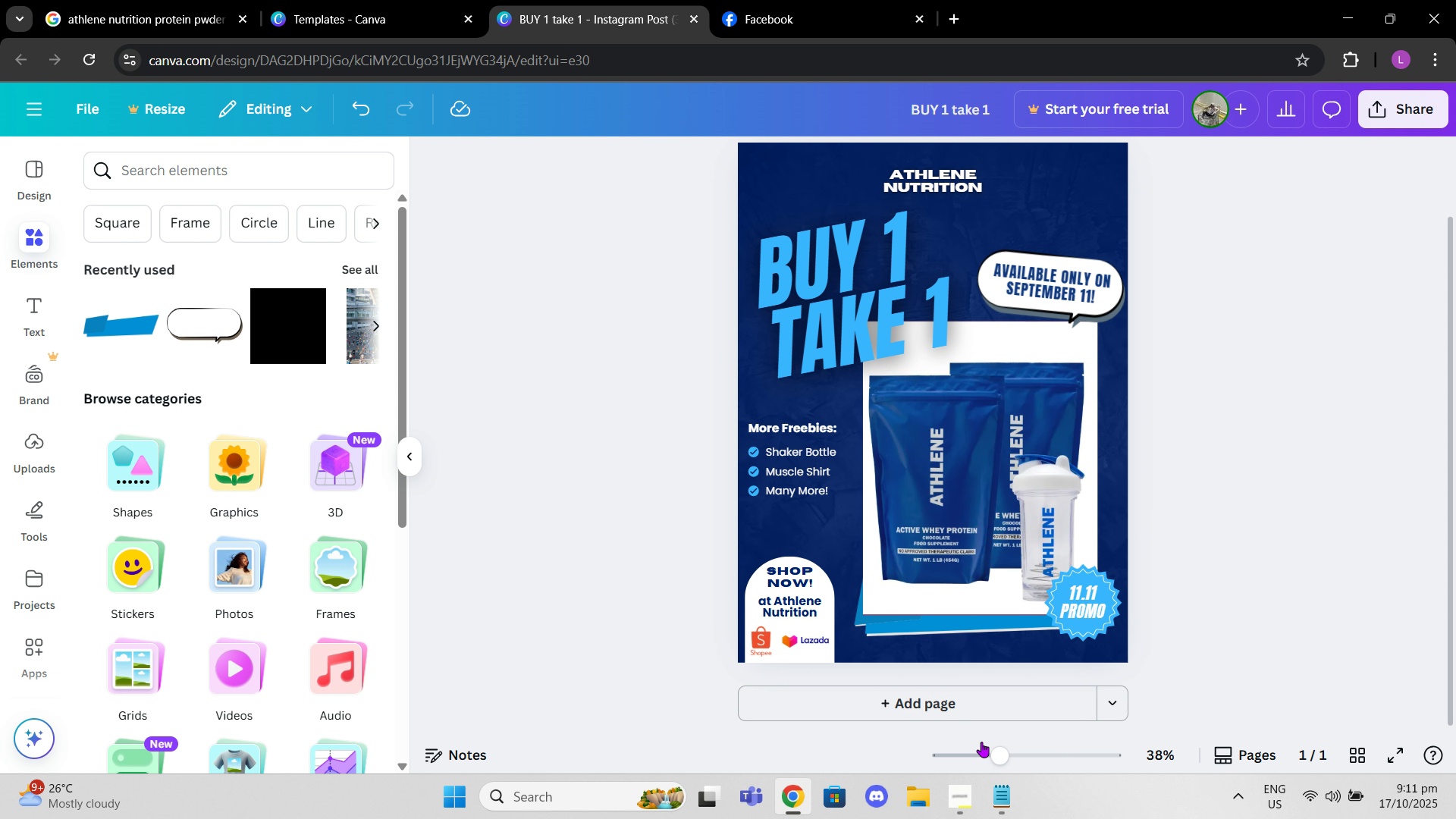 
left_click_drag(start_coordinate=[987, 756], to_coordinate=[977, 759])
 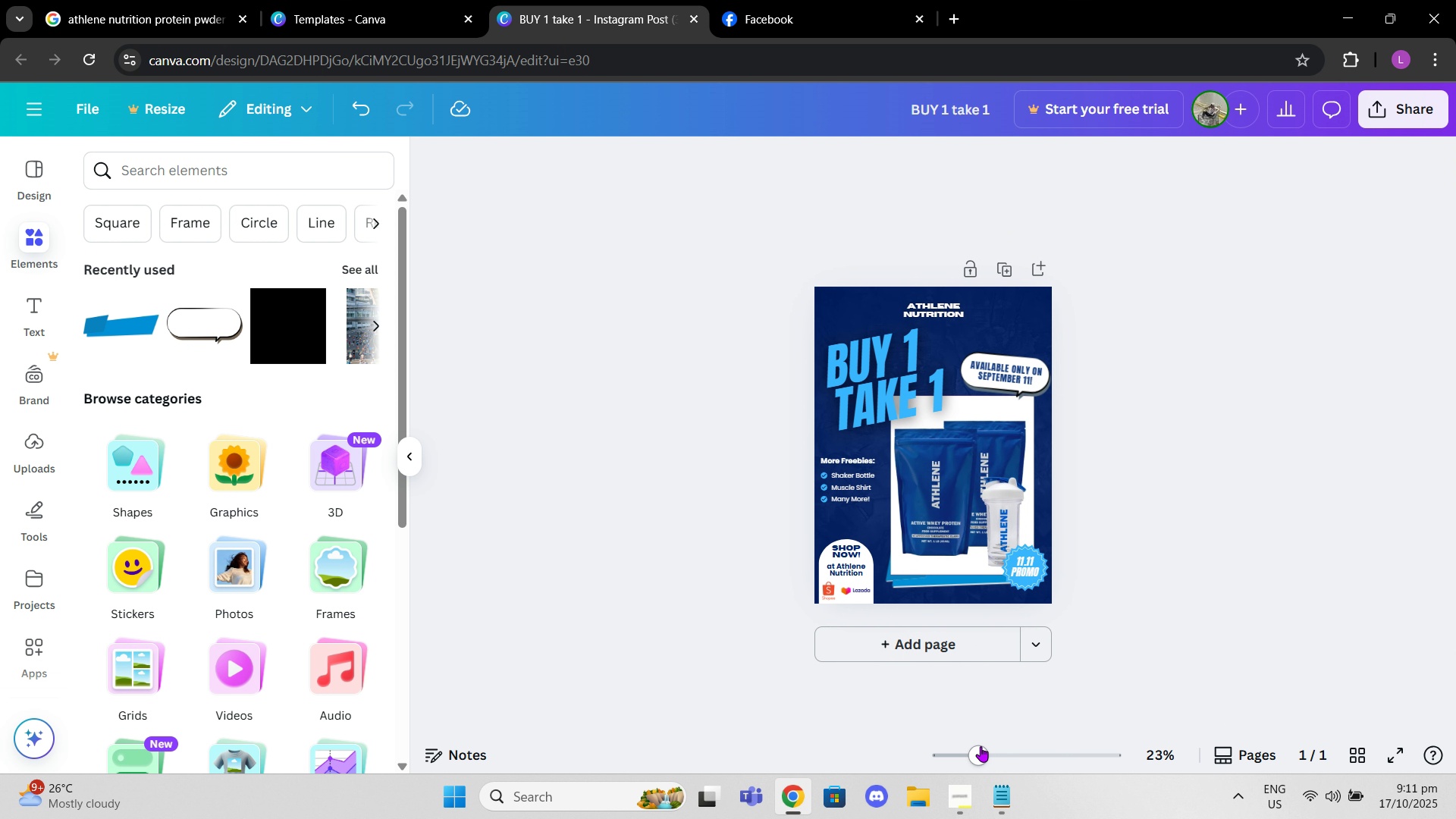 
left_click_drag(start_coordinate=[979, 753], to_coordinate=[1038, 739])
 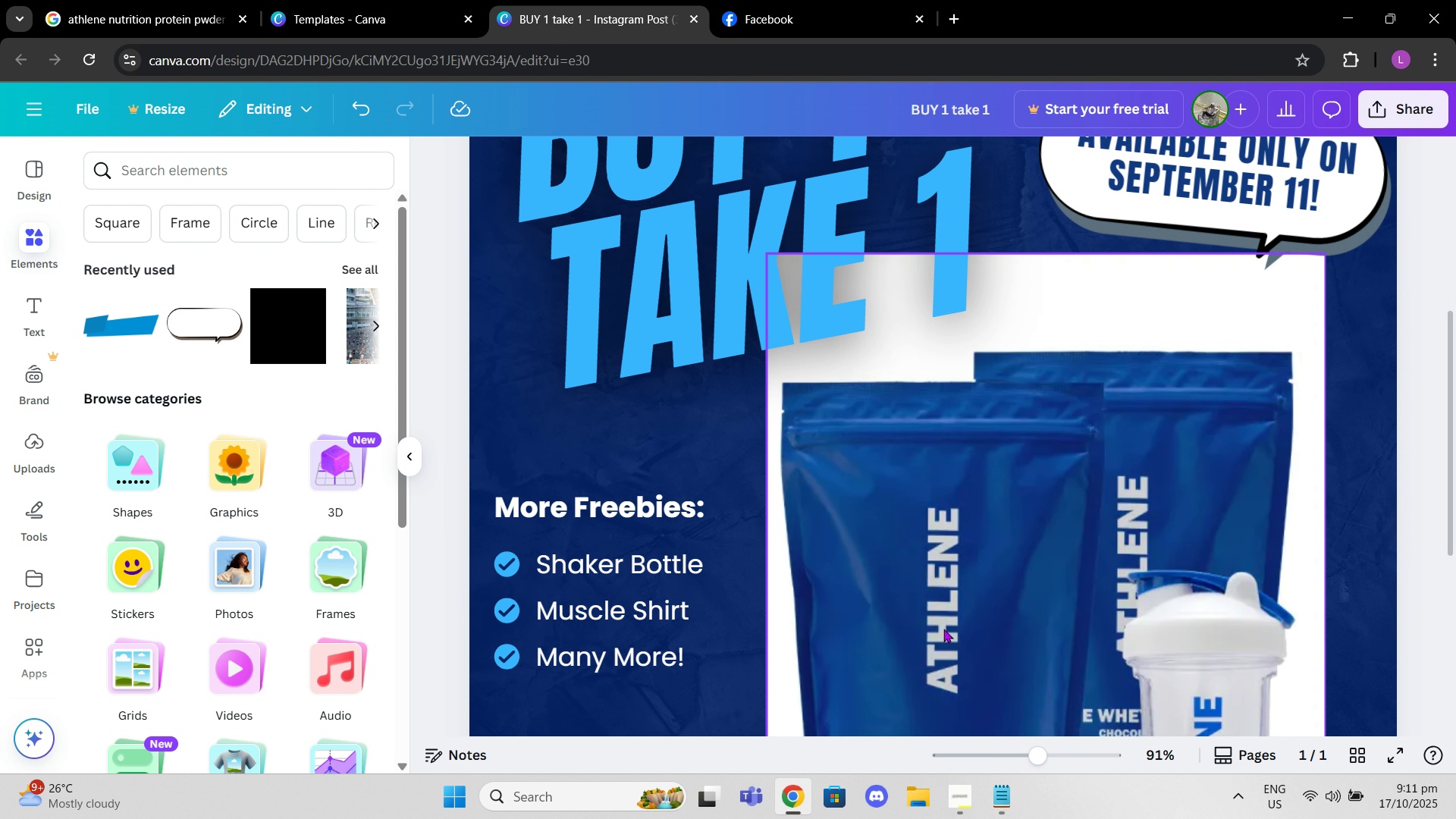 
scroll: coordinate [927, 610], scroll_direction: down, amount: 7.0
 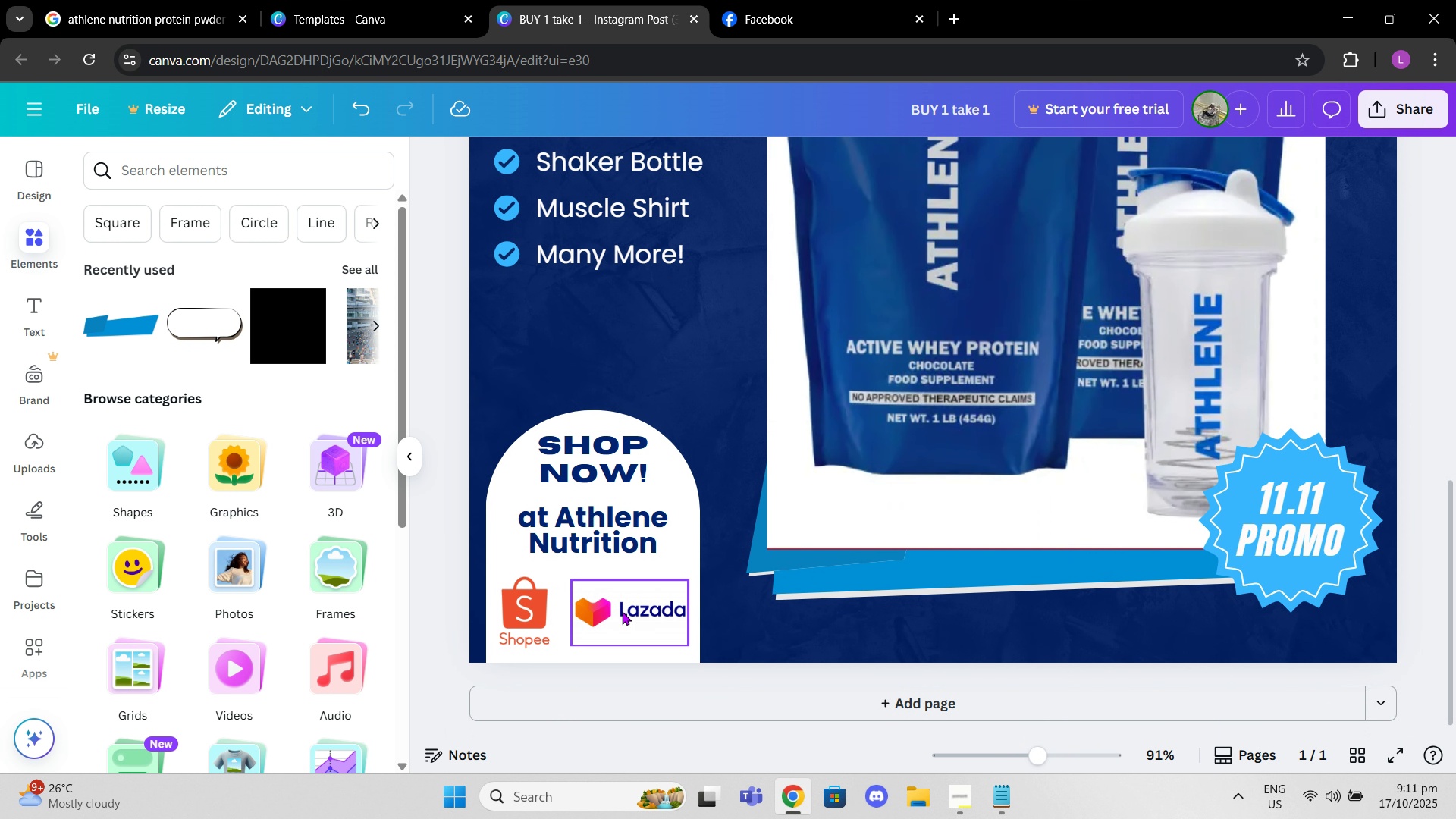 
left_click([622, 611])
 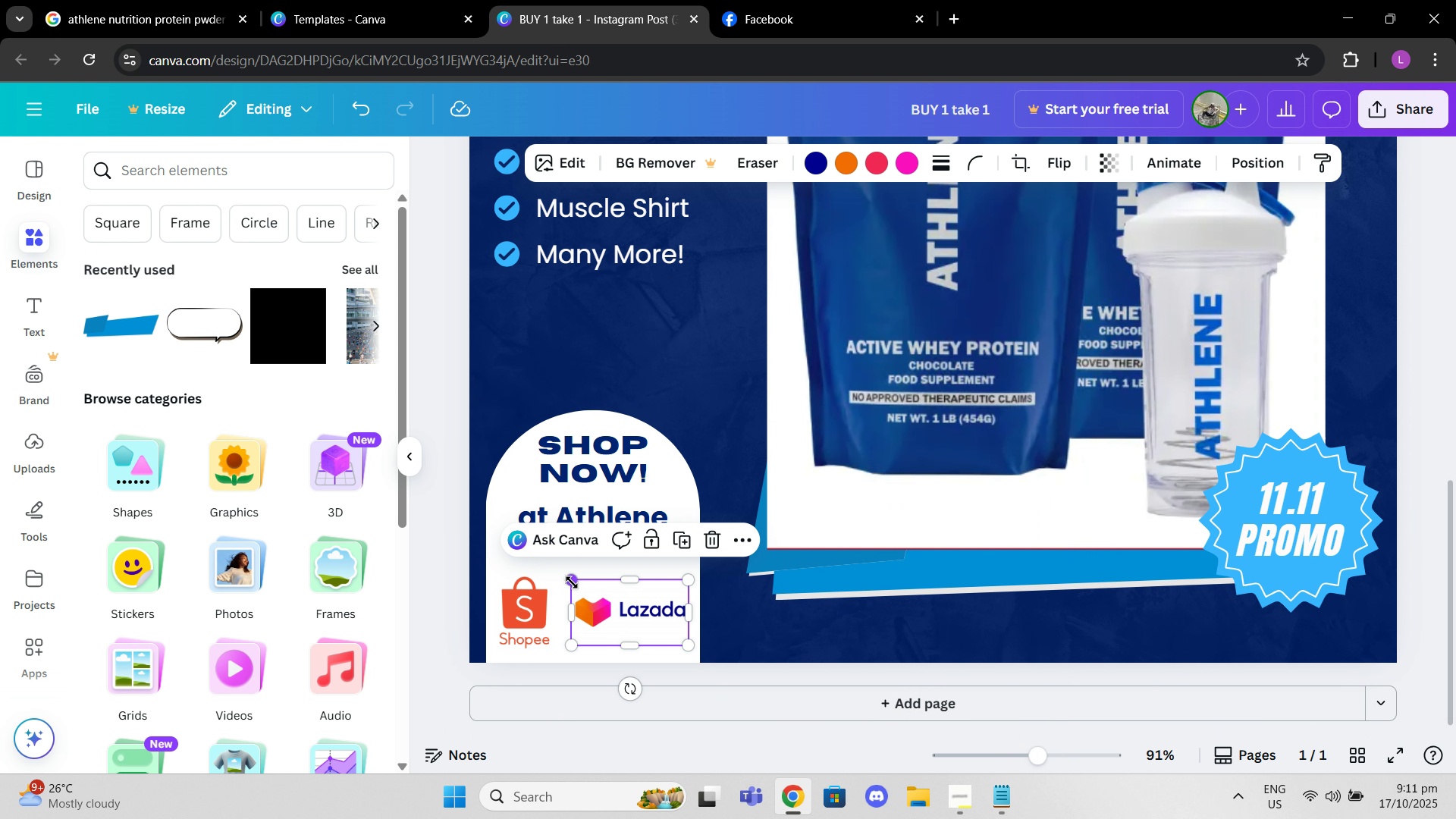 
left_click_drag(start_coordinate=[572, 582], to_coordinate=[610, 607])
 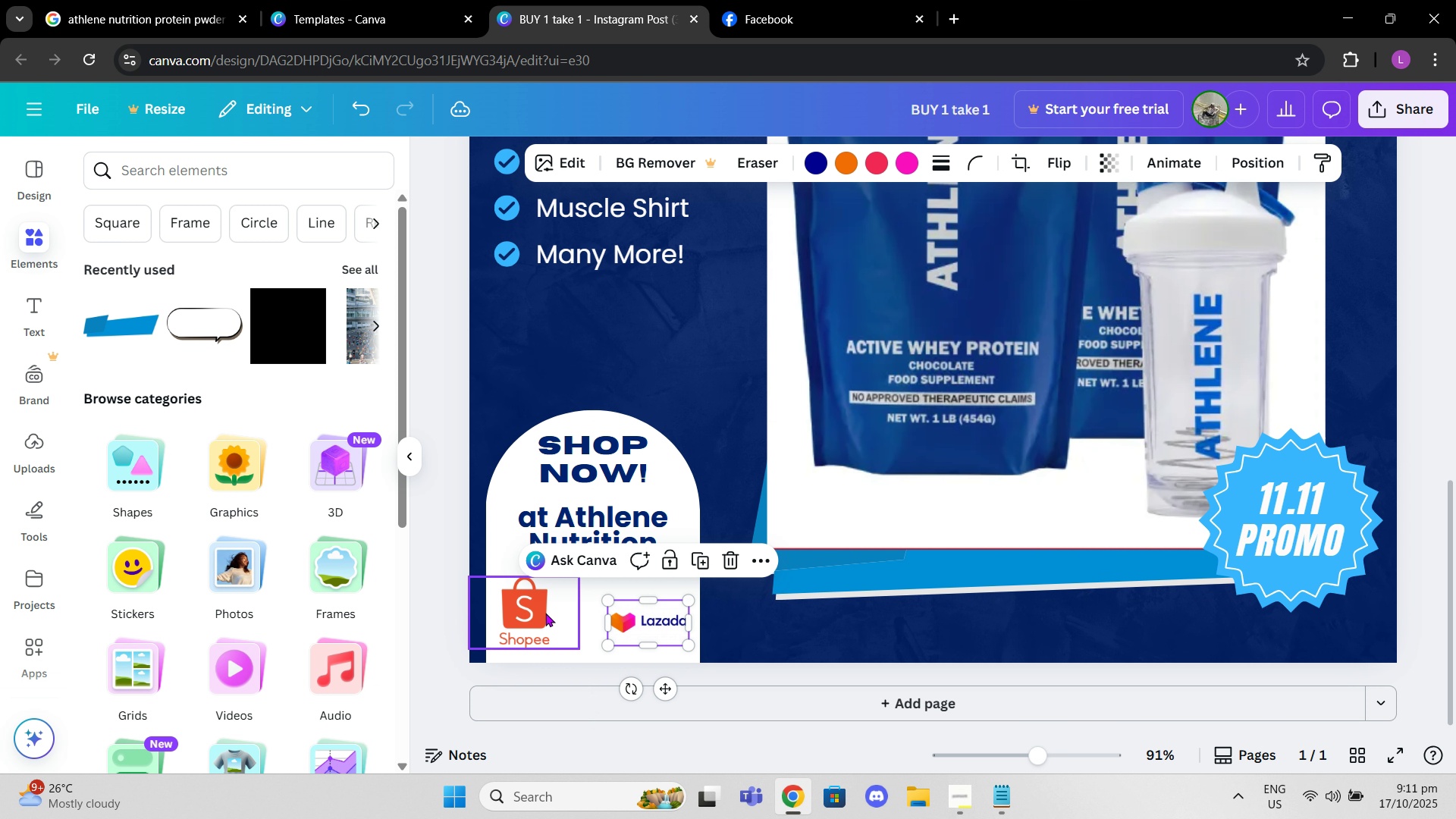 
left_click([545, 613])
 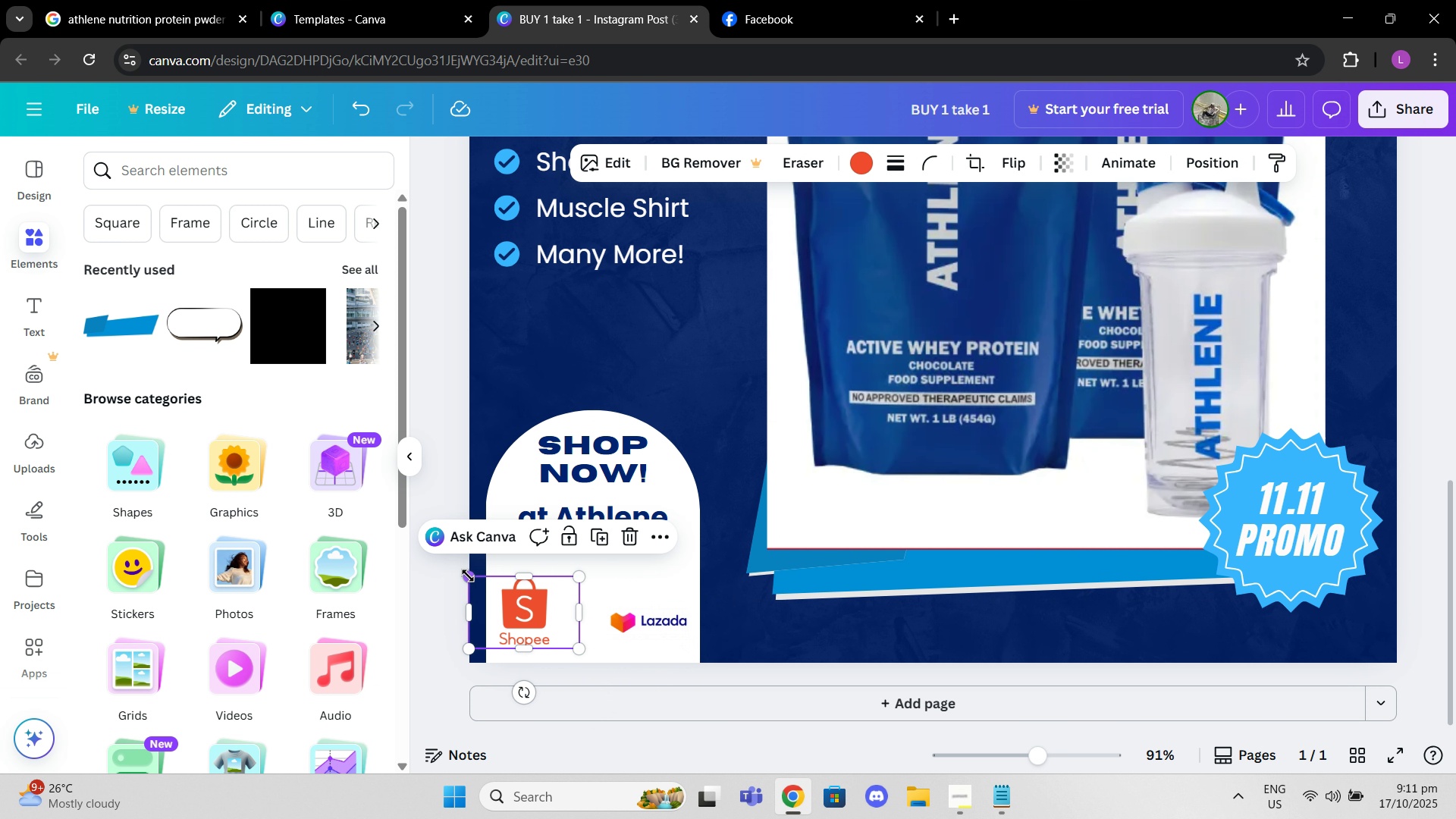 
left_click_drag(start_coordinate=[468, 576], to_coordinate=[510, 601])
 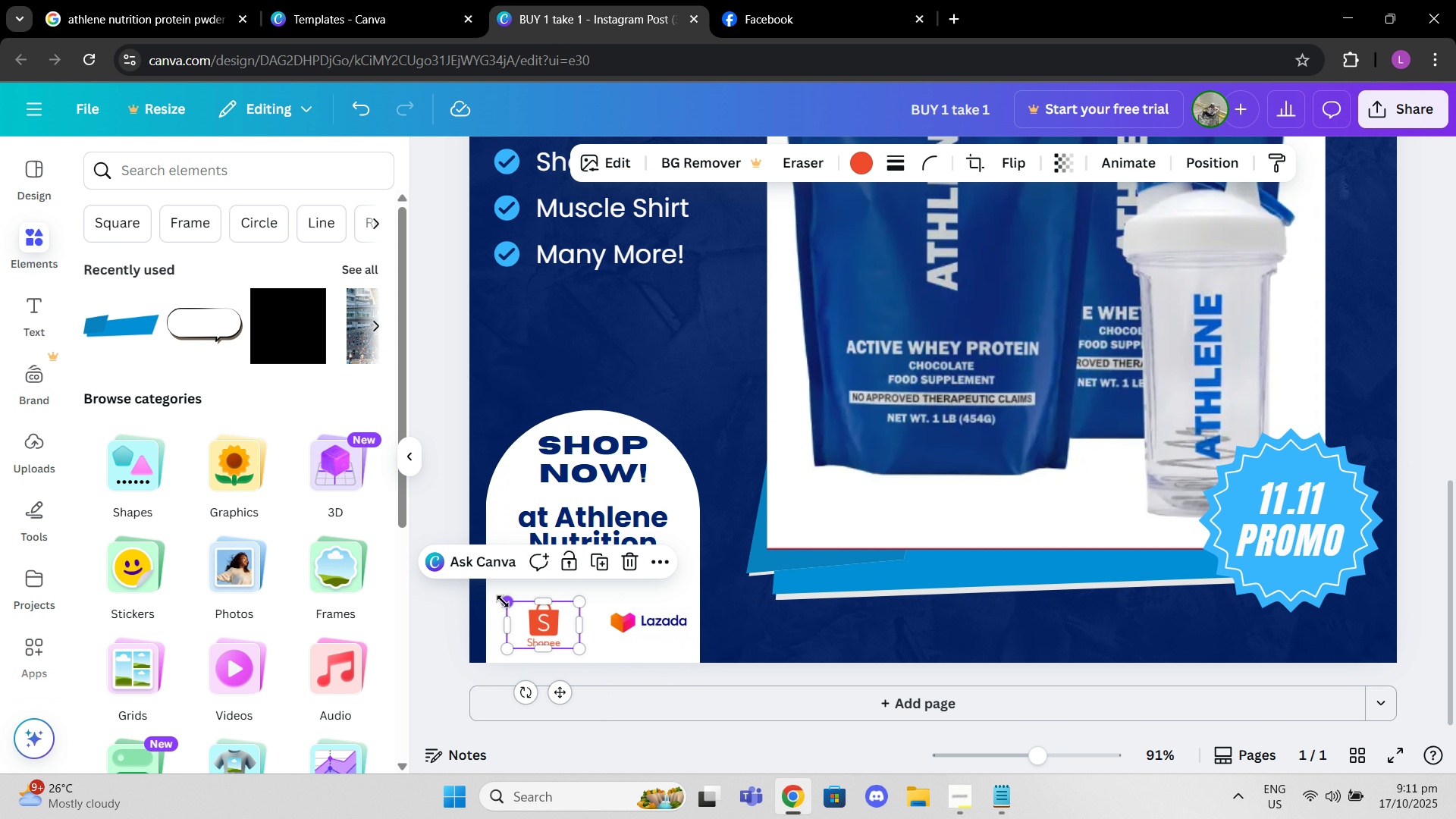 
left_click_drag(start_coordinate=[503, 601], to_coordinate=[510, 609])
 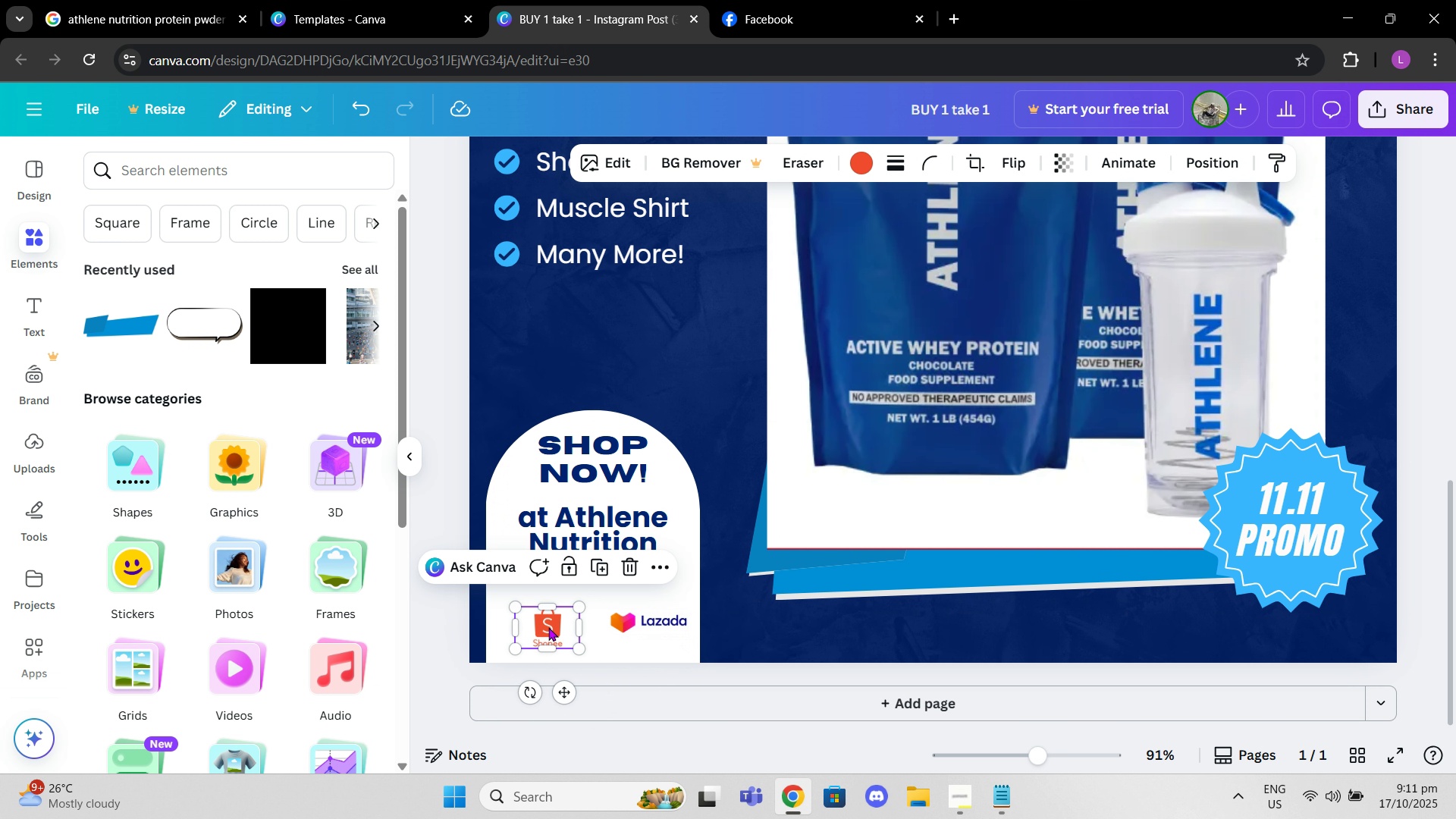 
left_click_drag(start_coordinate=[548, 627], to_coordinate=[530, 631])
 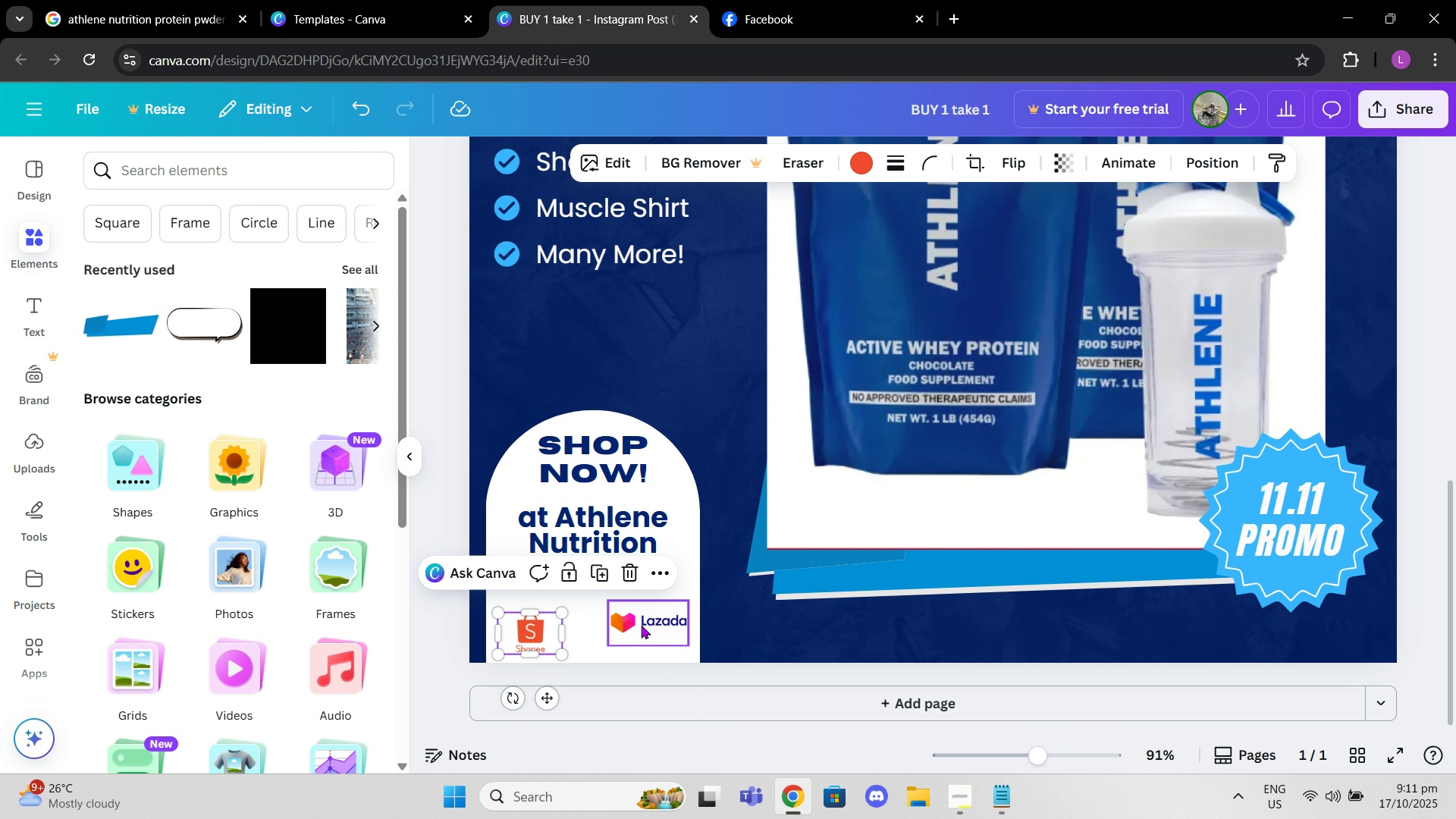 
left_click_drag(start_coordinate=[642, 625], to_coordinate=[621, 636])
 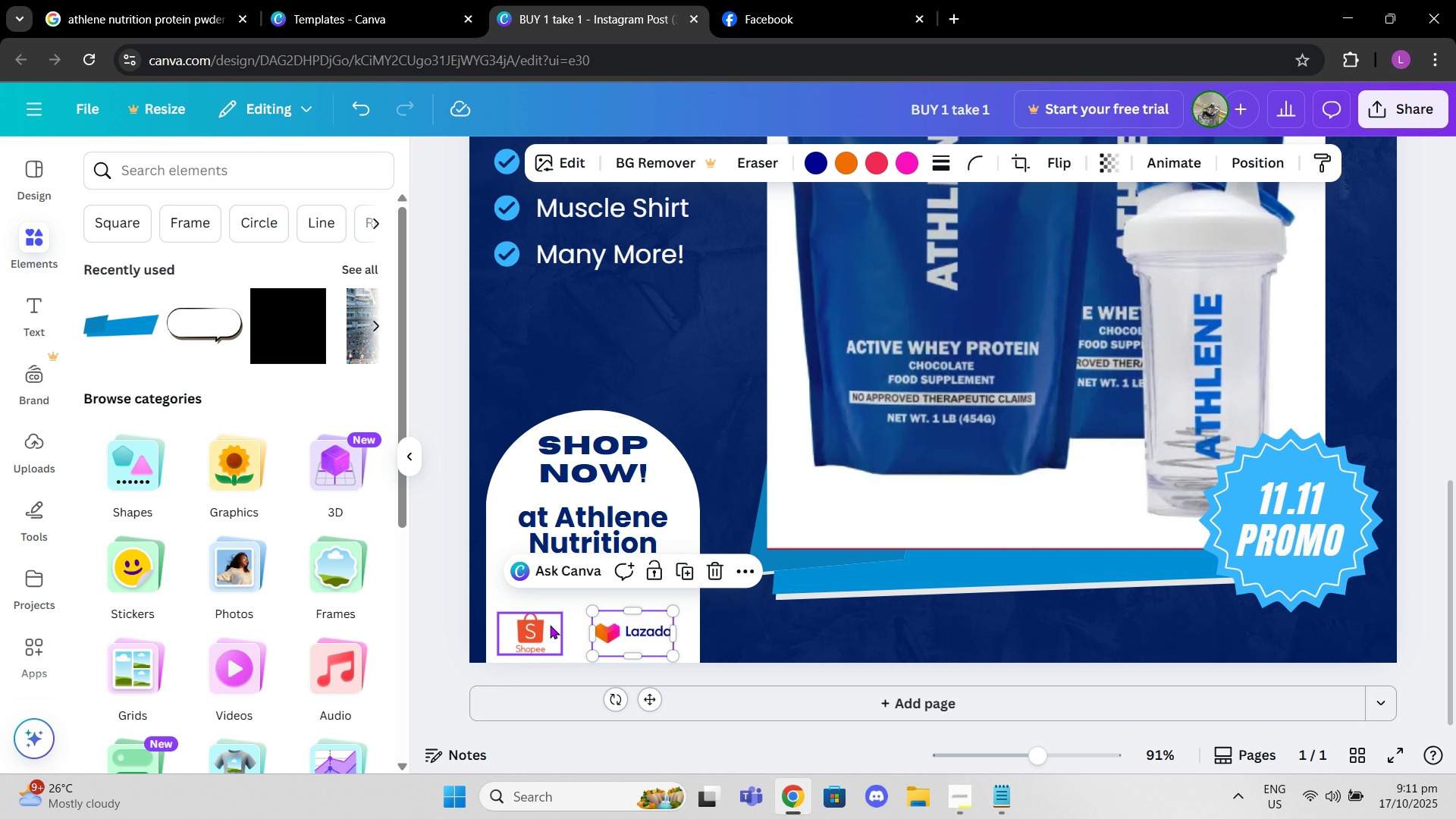 
left_click_drag(start_coordinate=[548, 625], to_coordinate=[553, 624])
 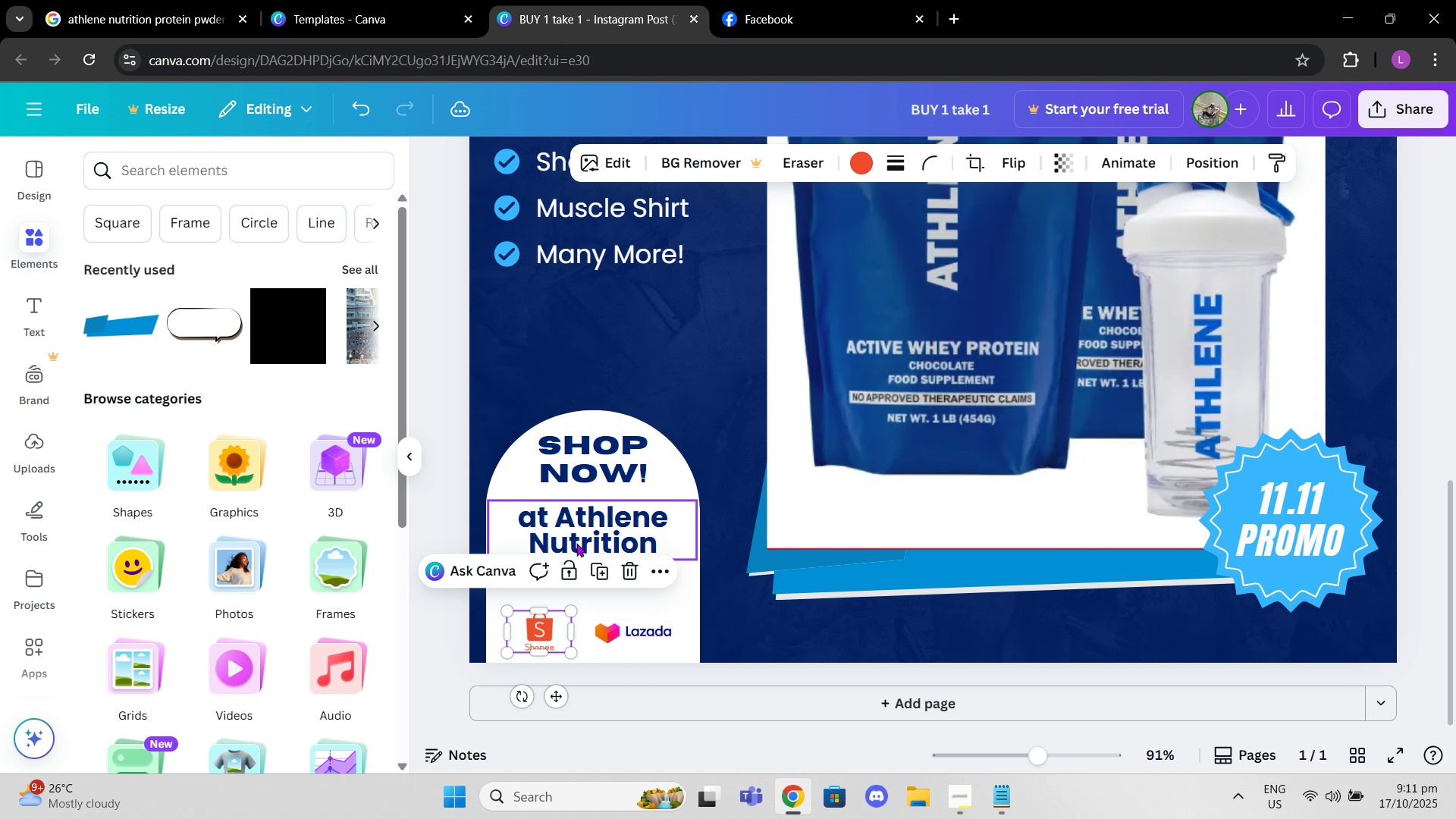 
left_click_drag(start_coordinate=[576, 543], to_coordinate=[577, 583])
 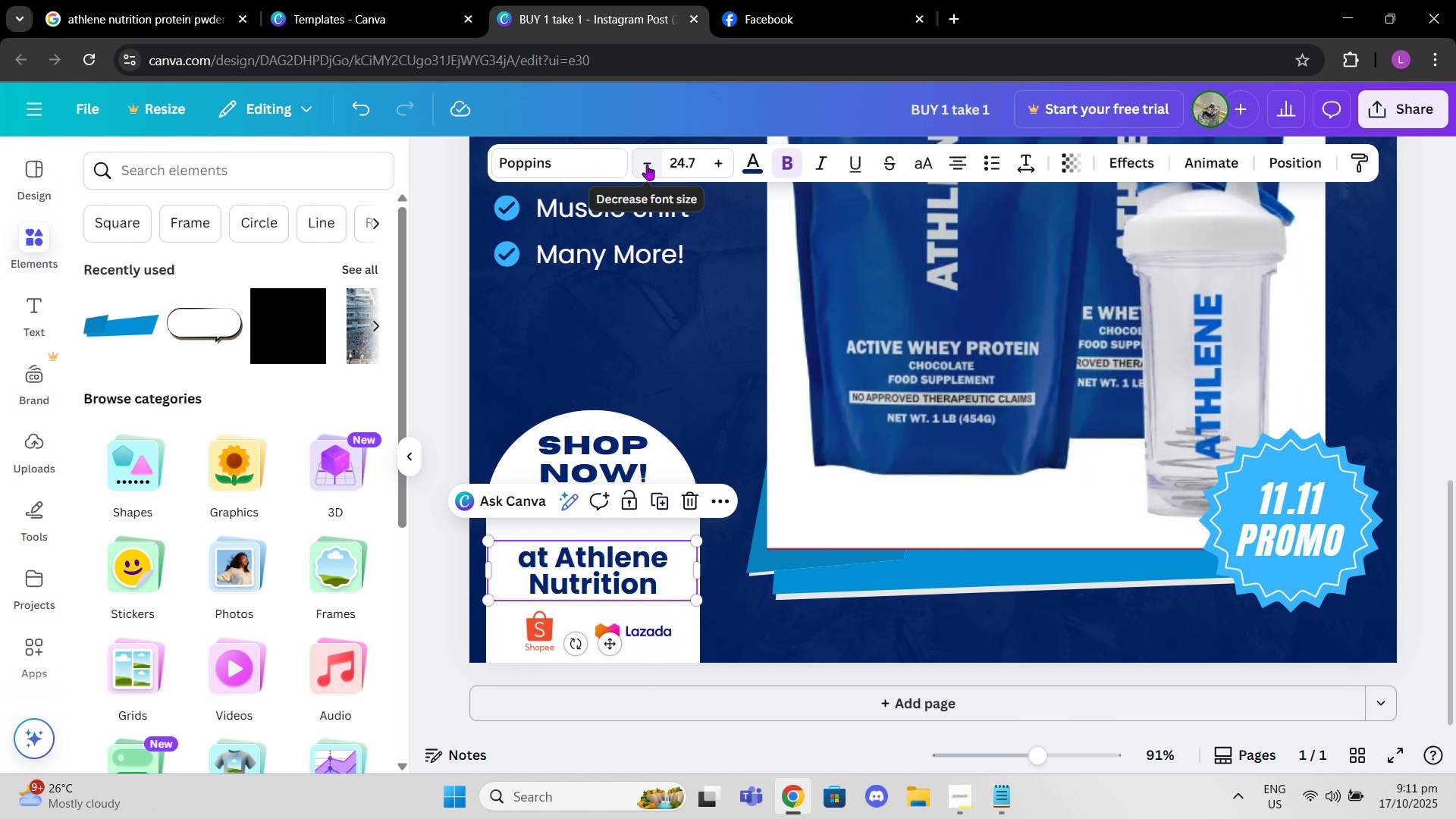 
double_click([647, 165])
 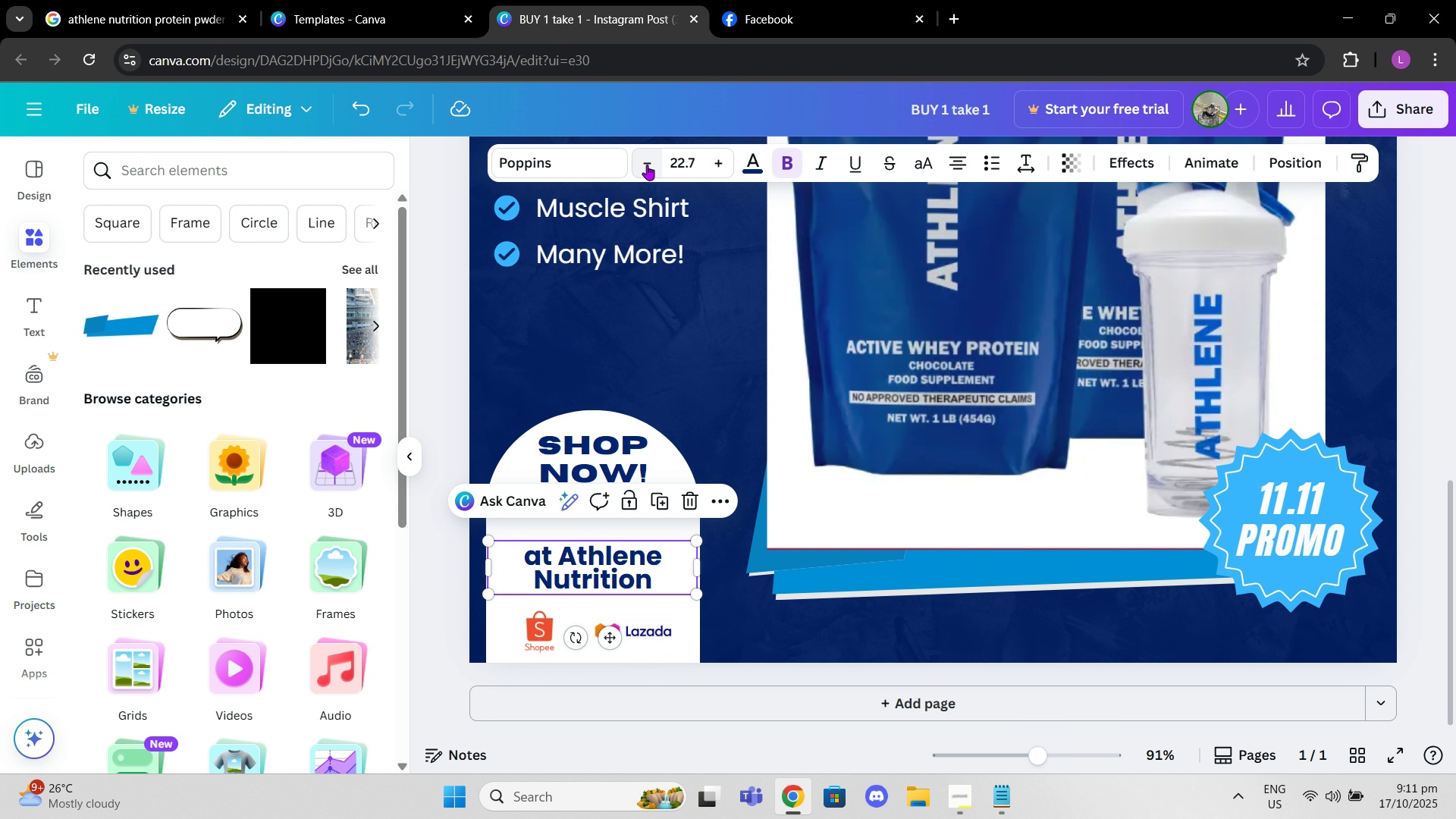 
triple_click([647, 165])
 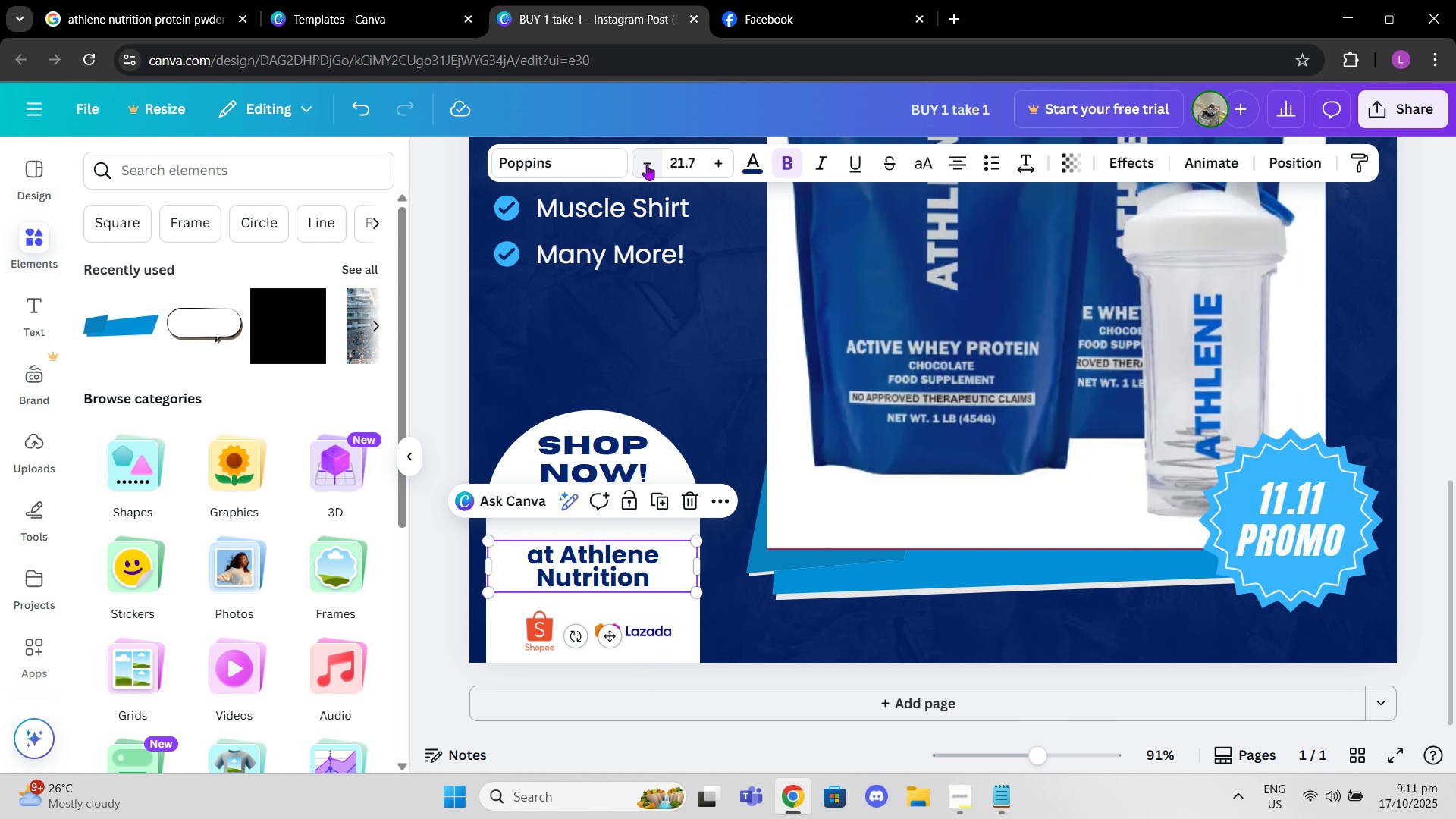 
triple_click([647, 165])
 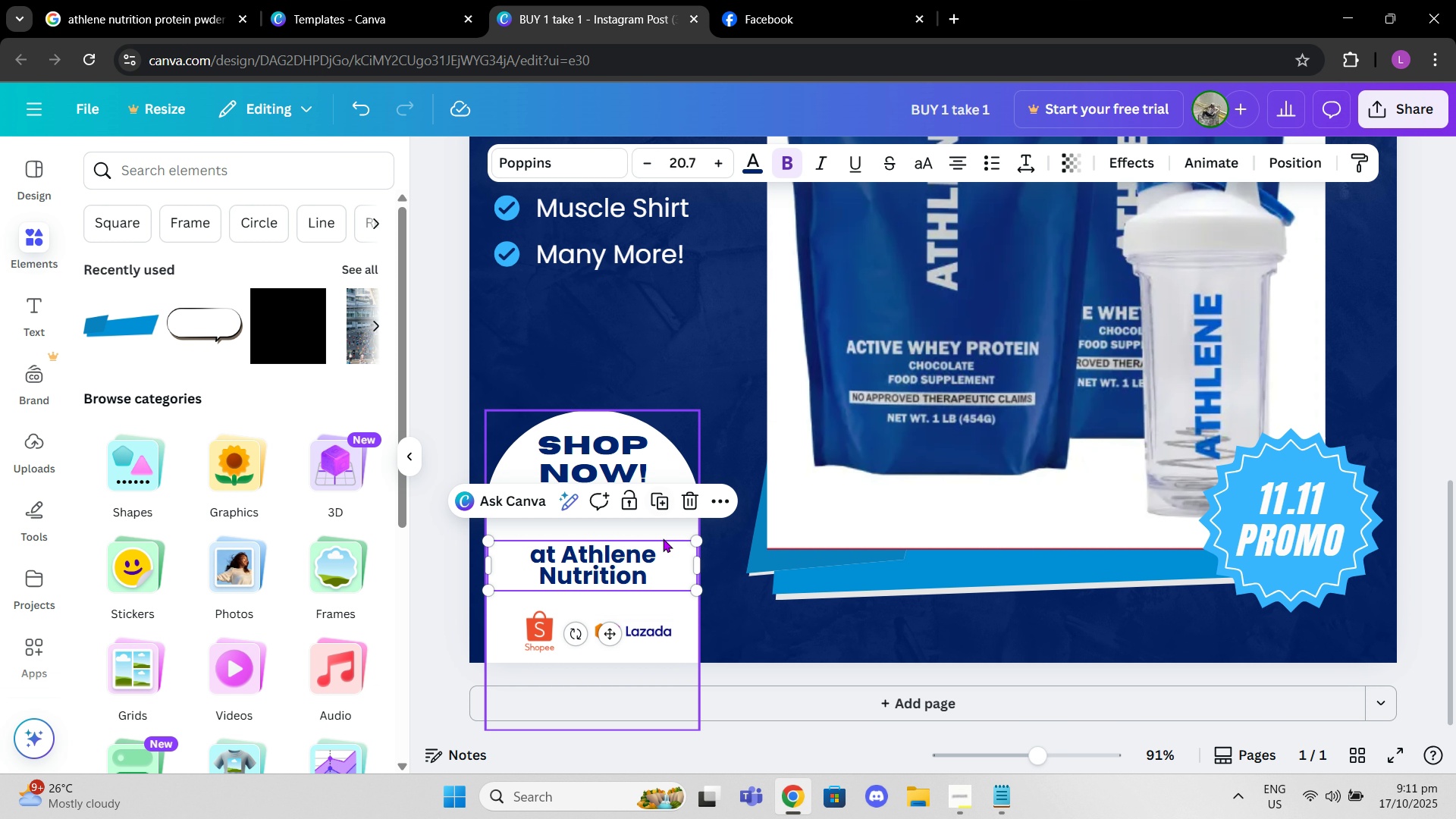 
left_click([658, 576])
 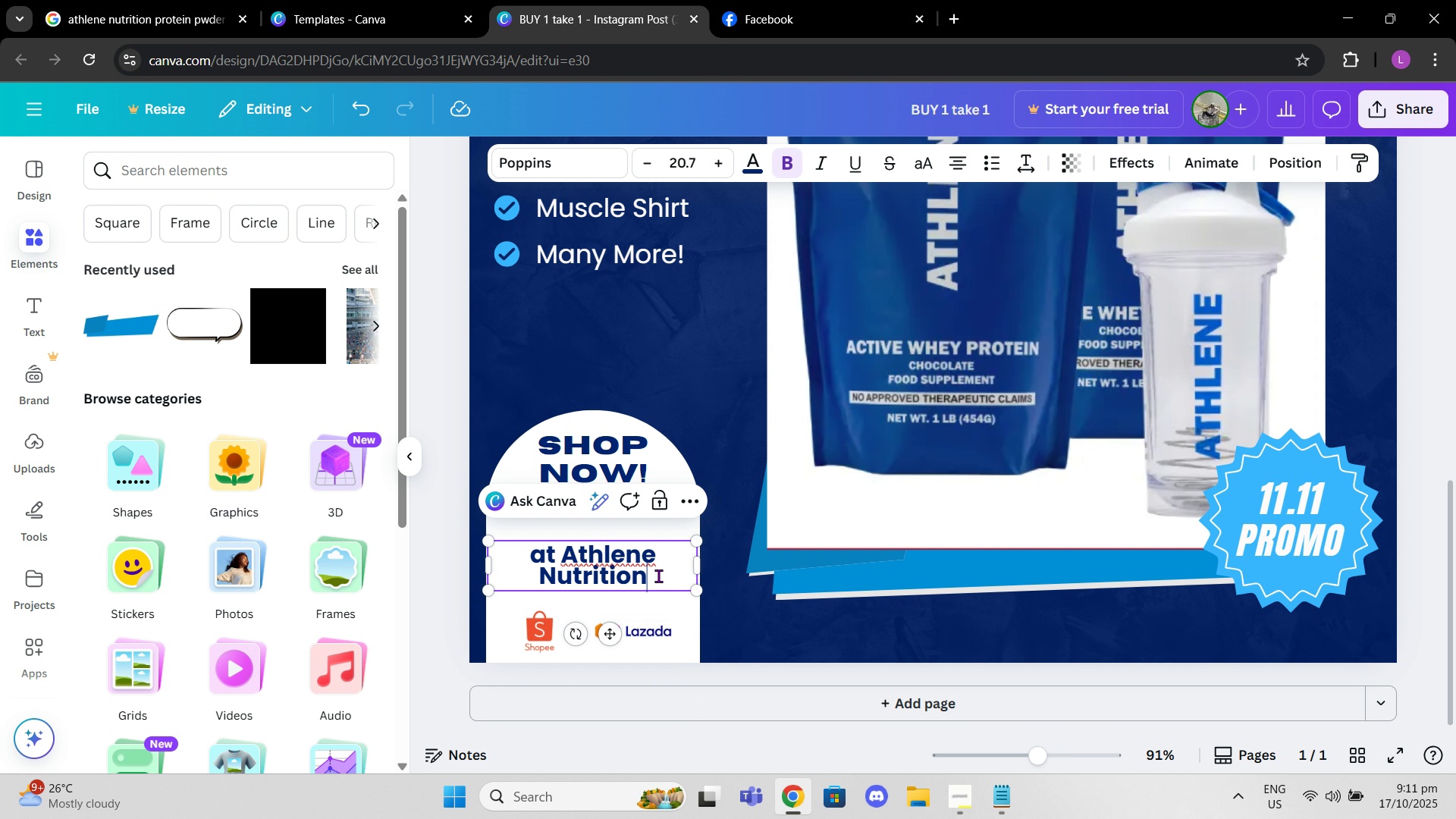 
left_click_drag(start_coordinate=[658, 576], to_coordinate=[507, 559])
 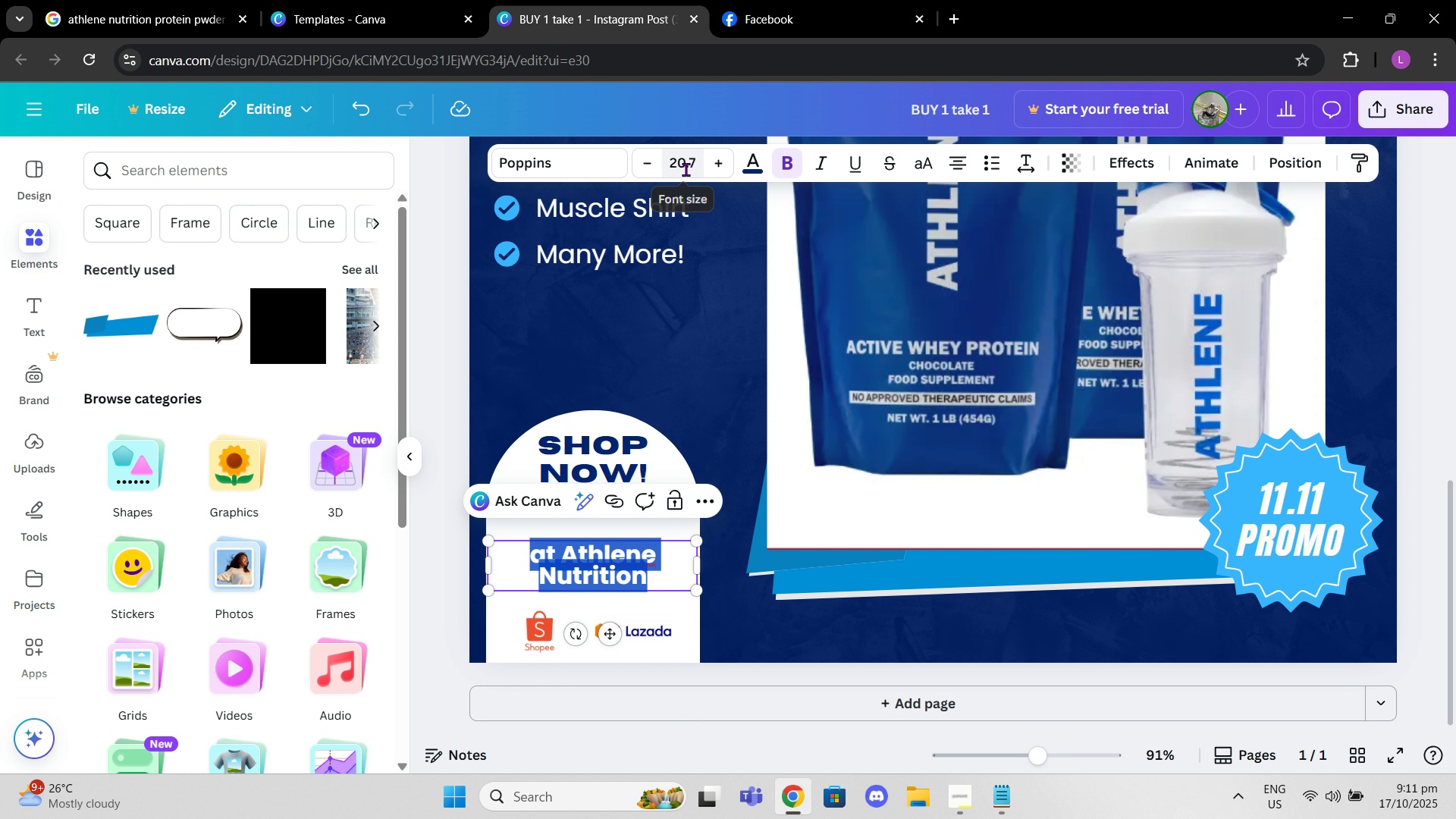 
left_click_drag(start_coordinate=[694, 166], to_coordinate=[665, 163])
 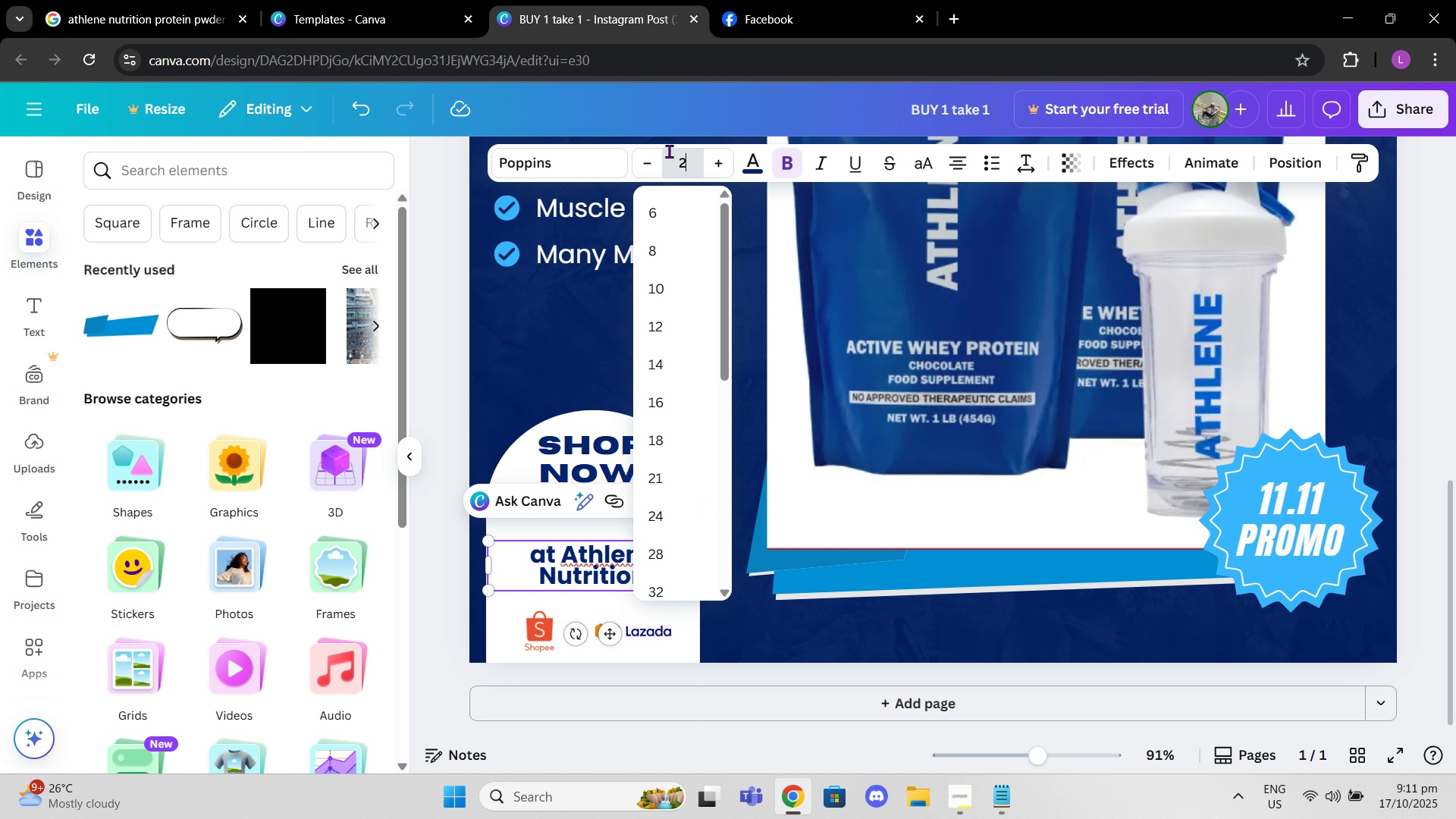 
type(21)
 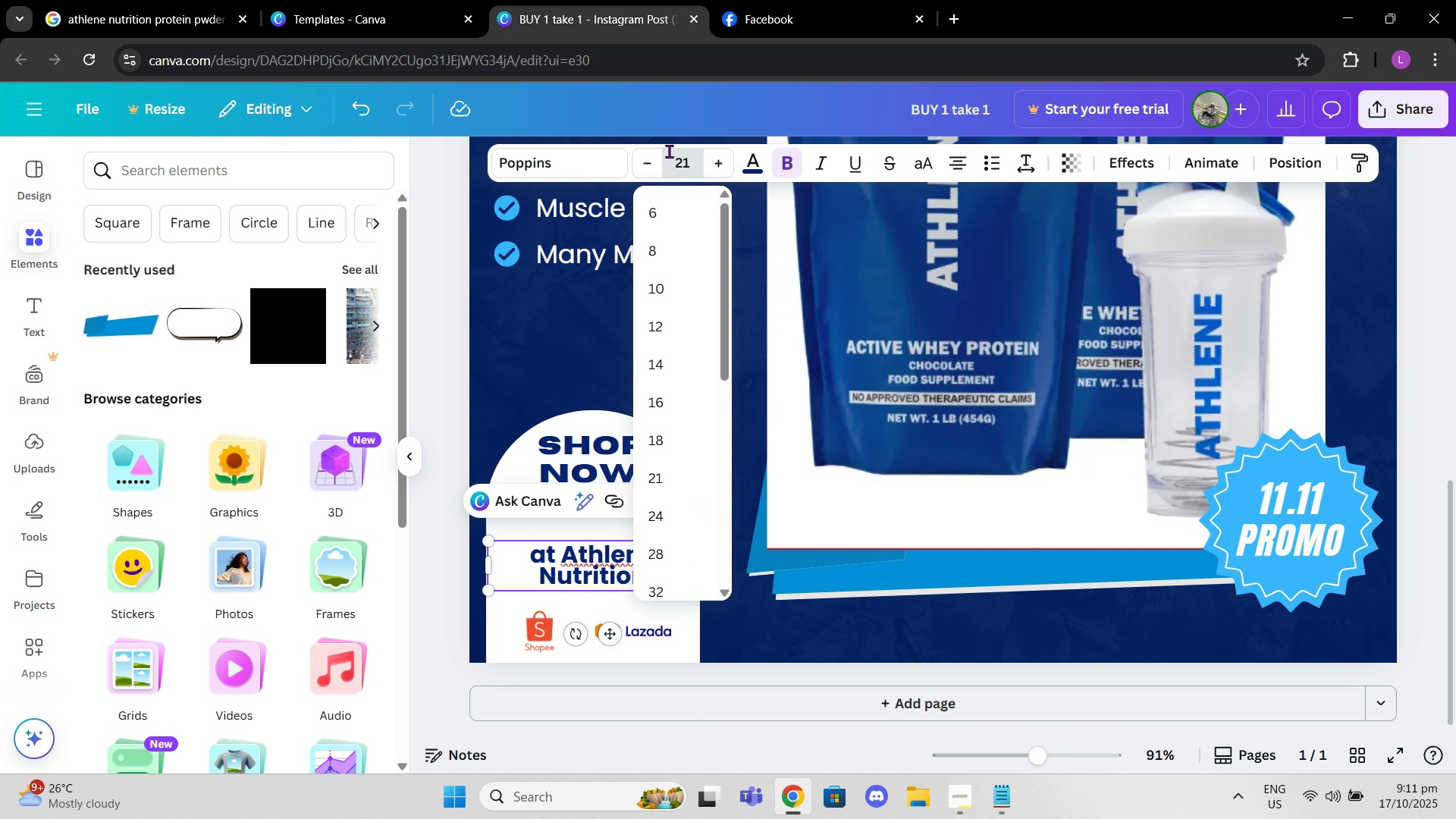 
key(Enter)
 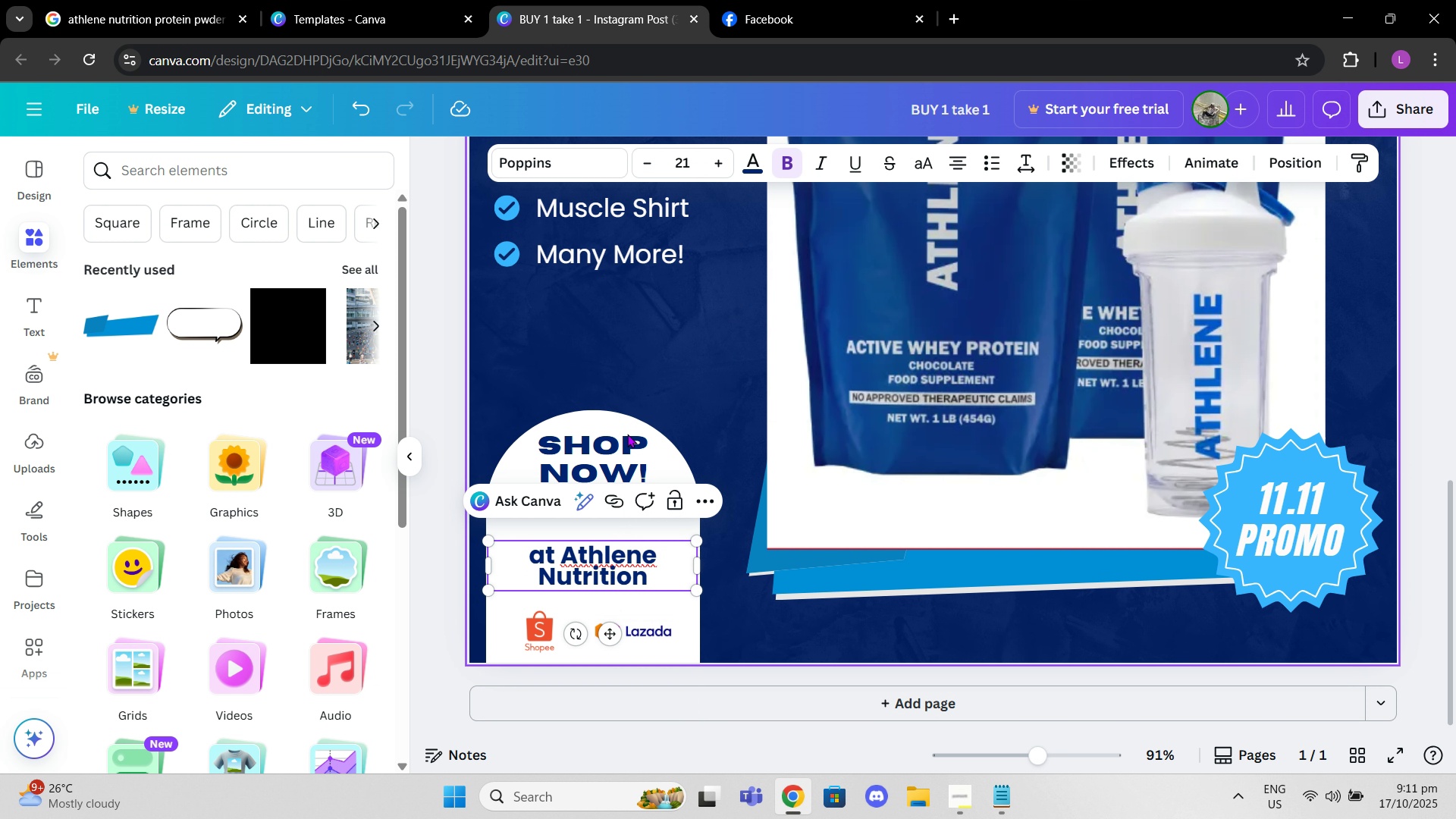 
left_click([599, 457])
 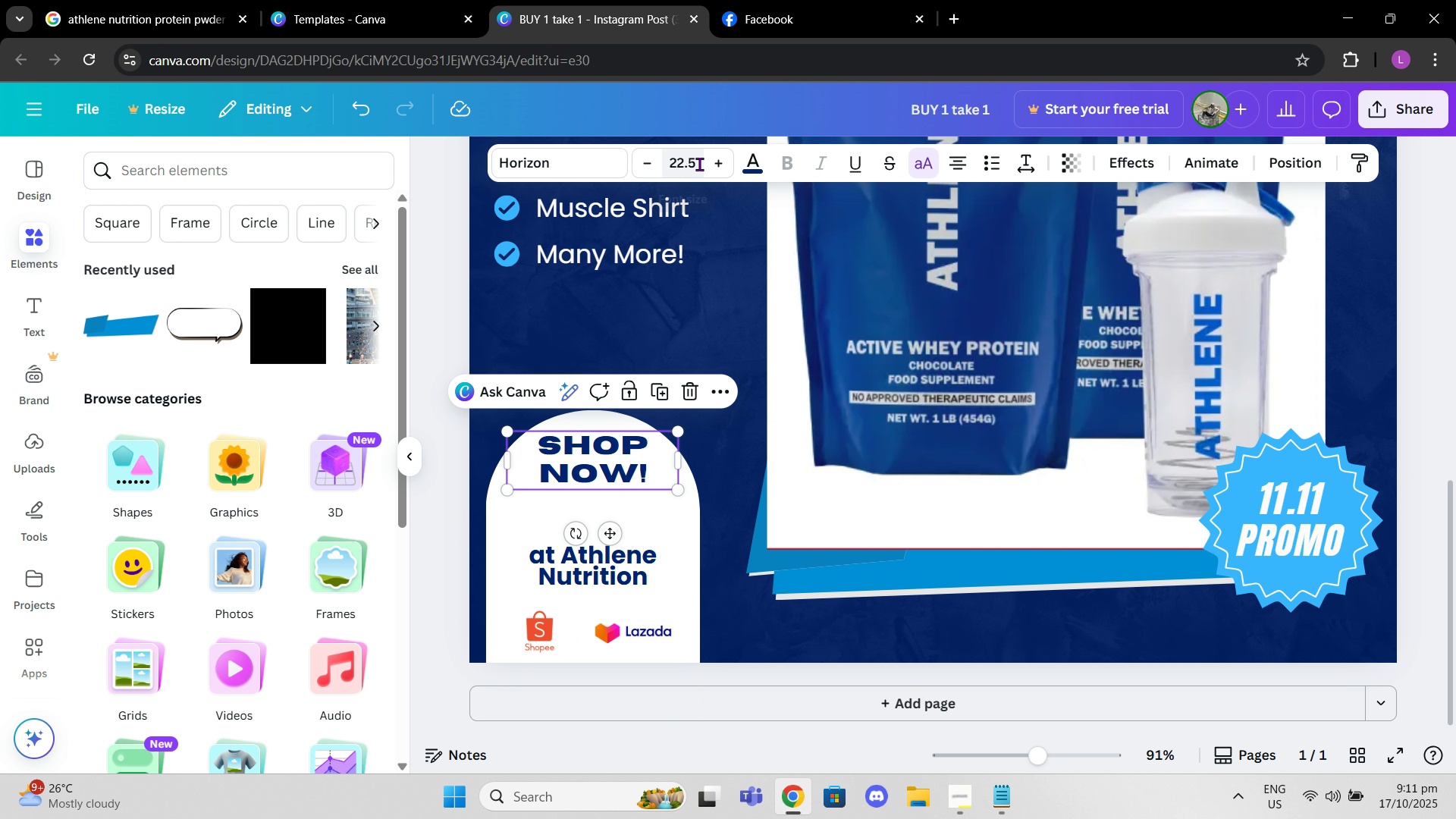 
left_click_drag(start_coordinate=[700, 165], to_coordinate=[656, 167])
 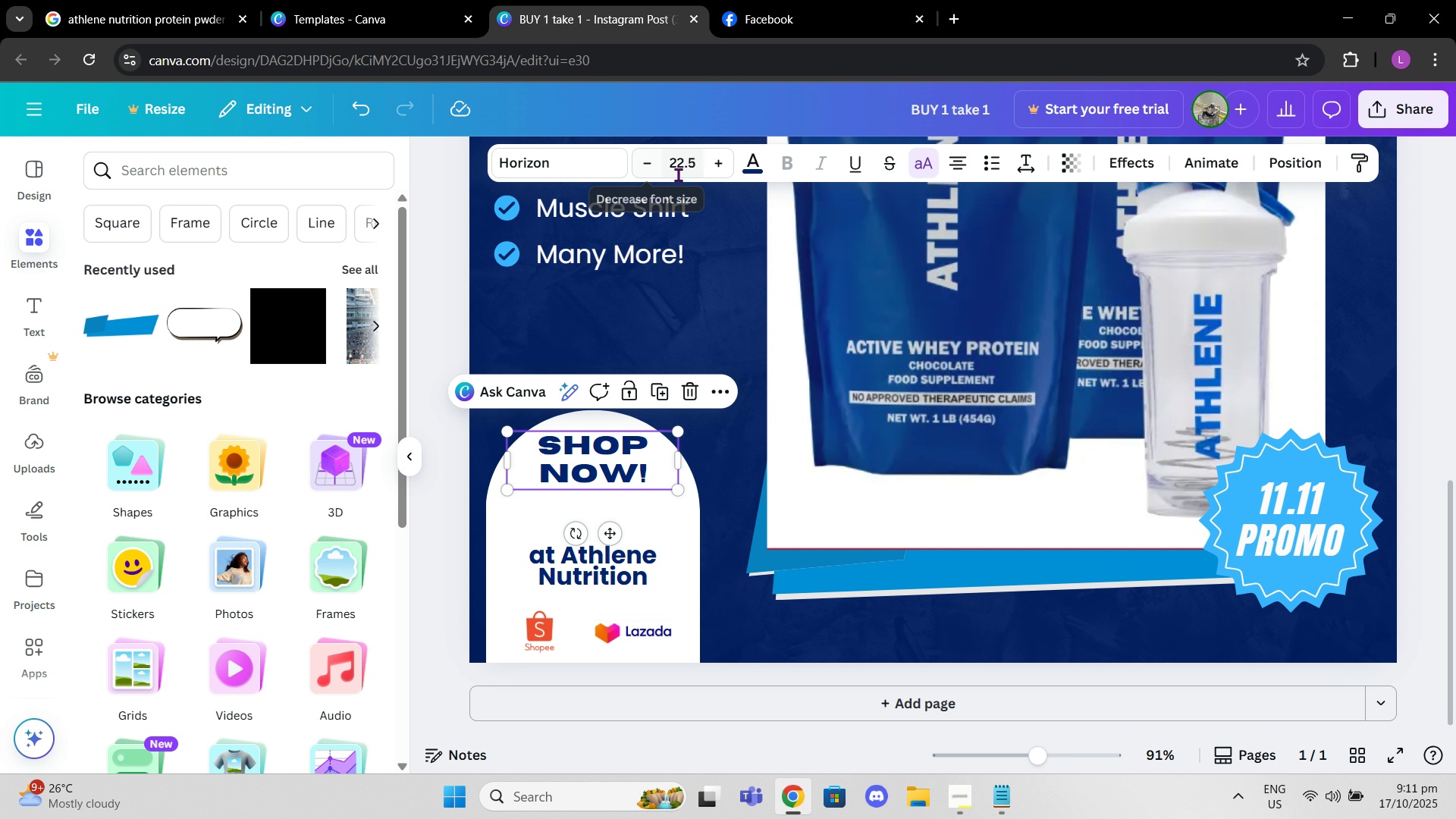 
left_click([702, 172])
 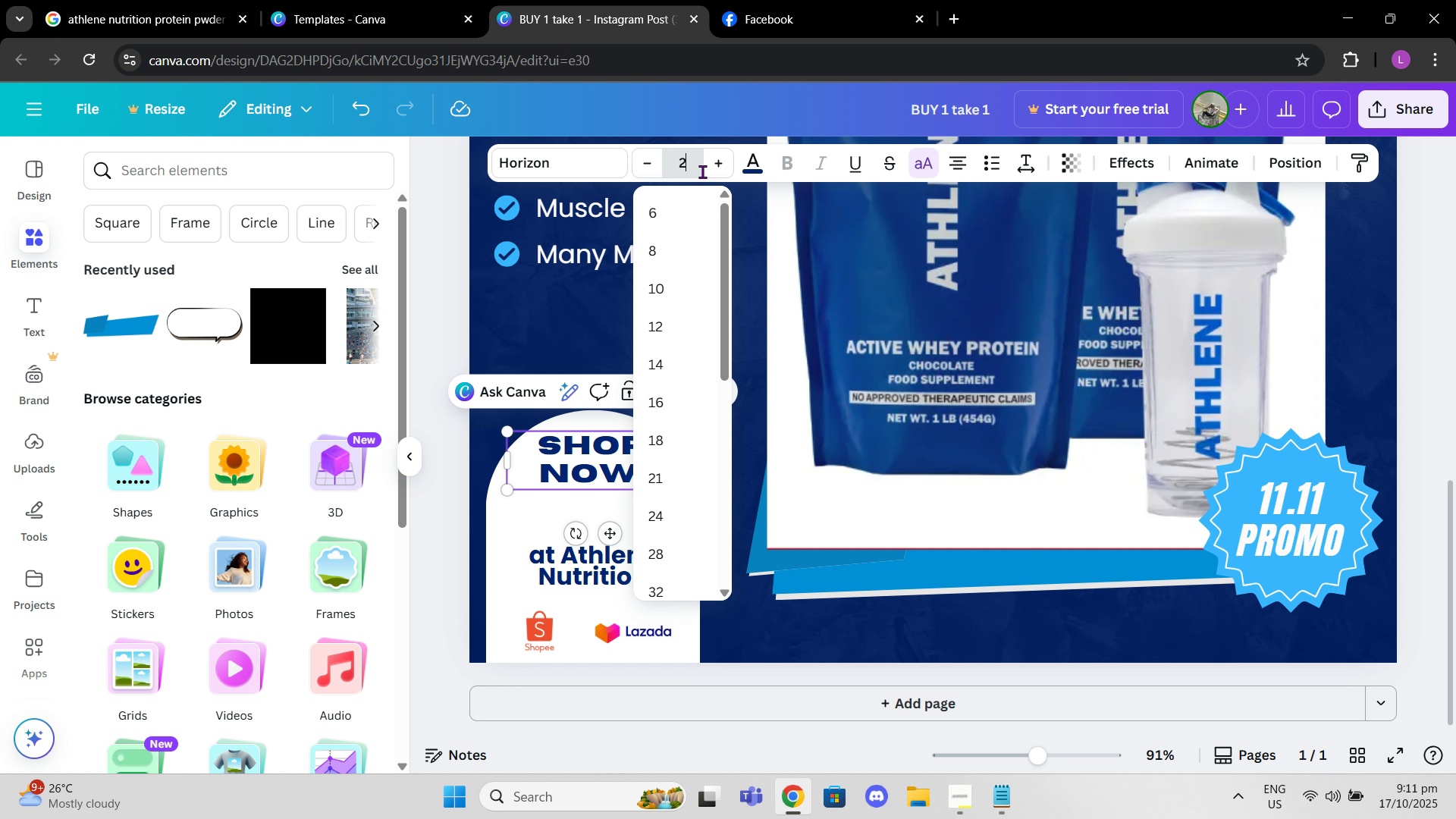 
type(23)
 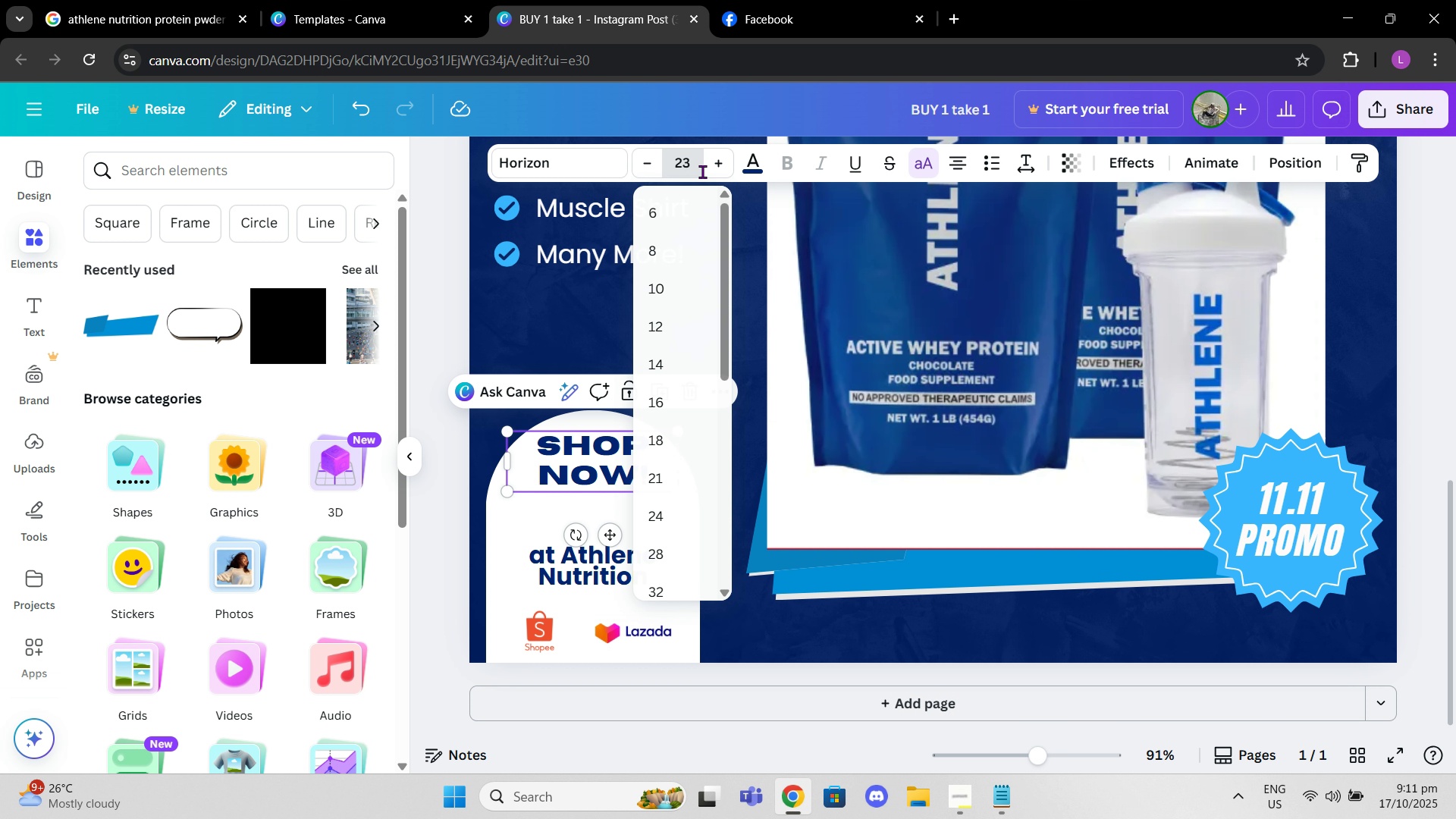 
key(Enter)
 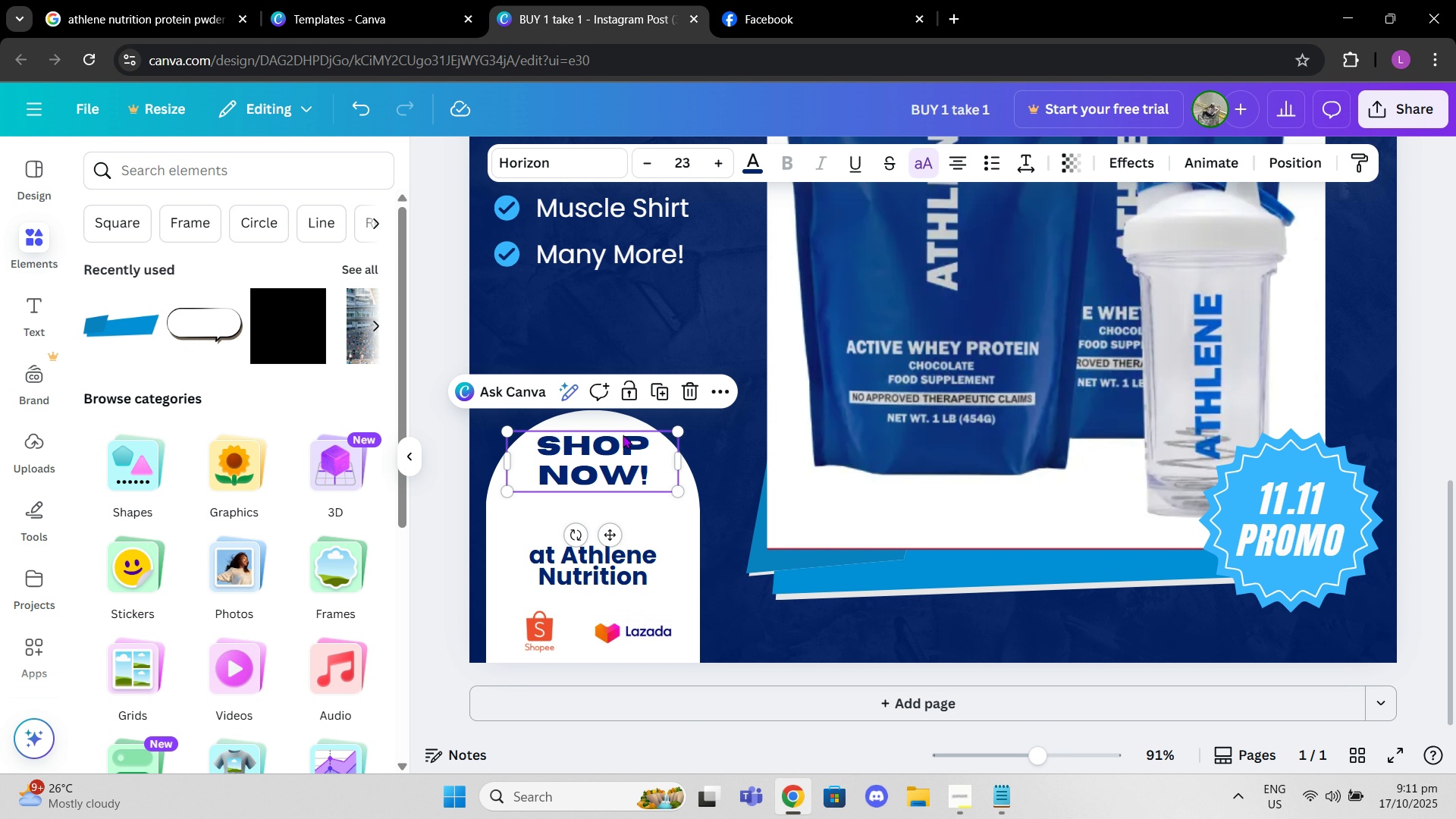 
left_click_drag(start_coordinate=[601, 474], to_coordinate=[601, 516])
 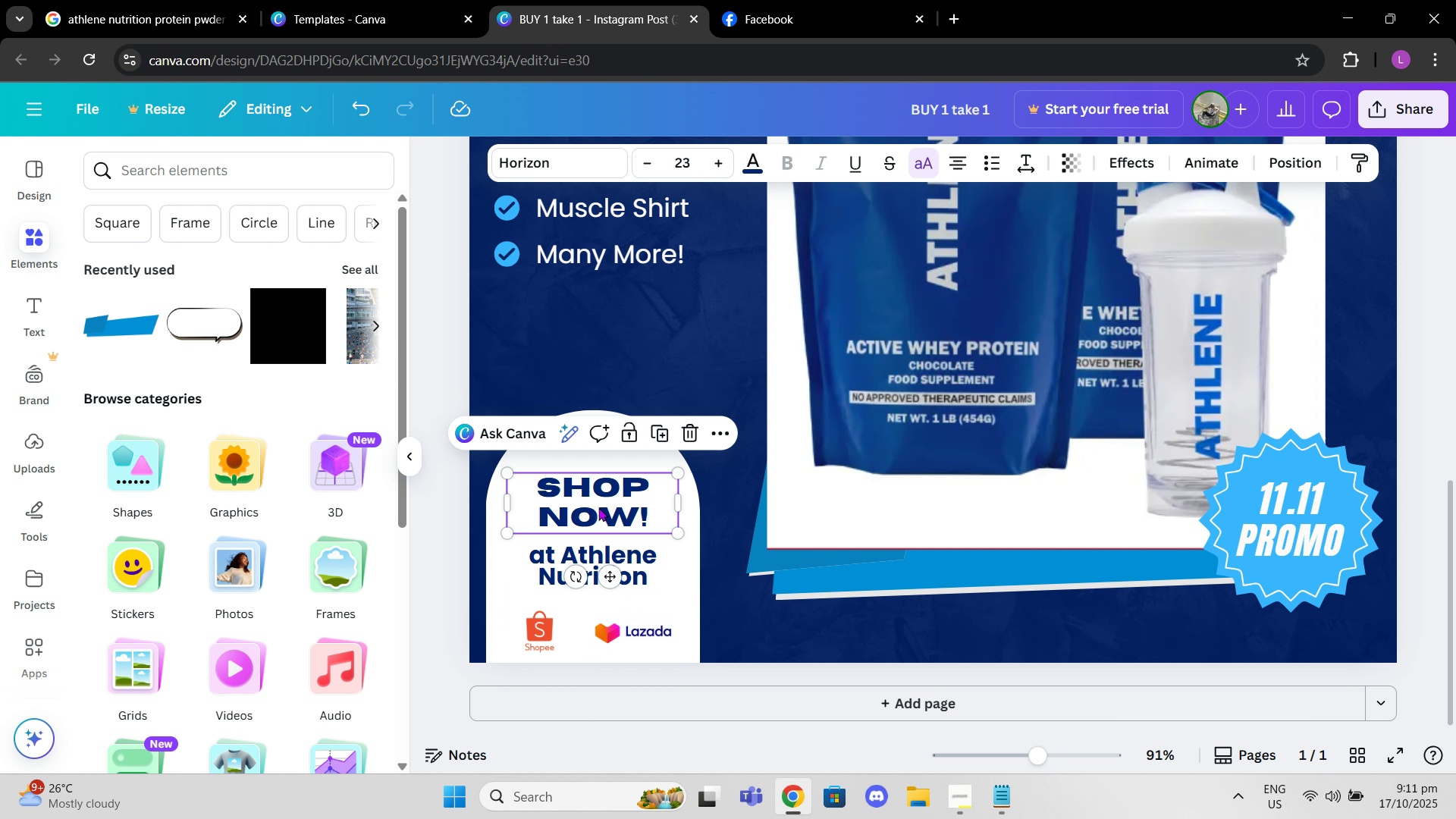 
left_click_drag(start_coordinate=[598, 507], to_coordinate=[601, 511])
 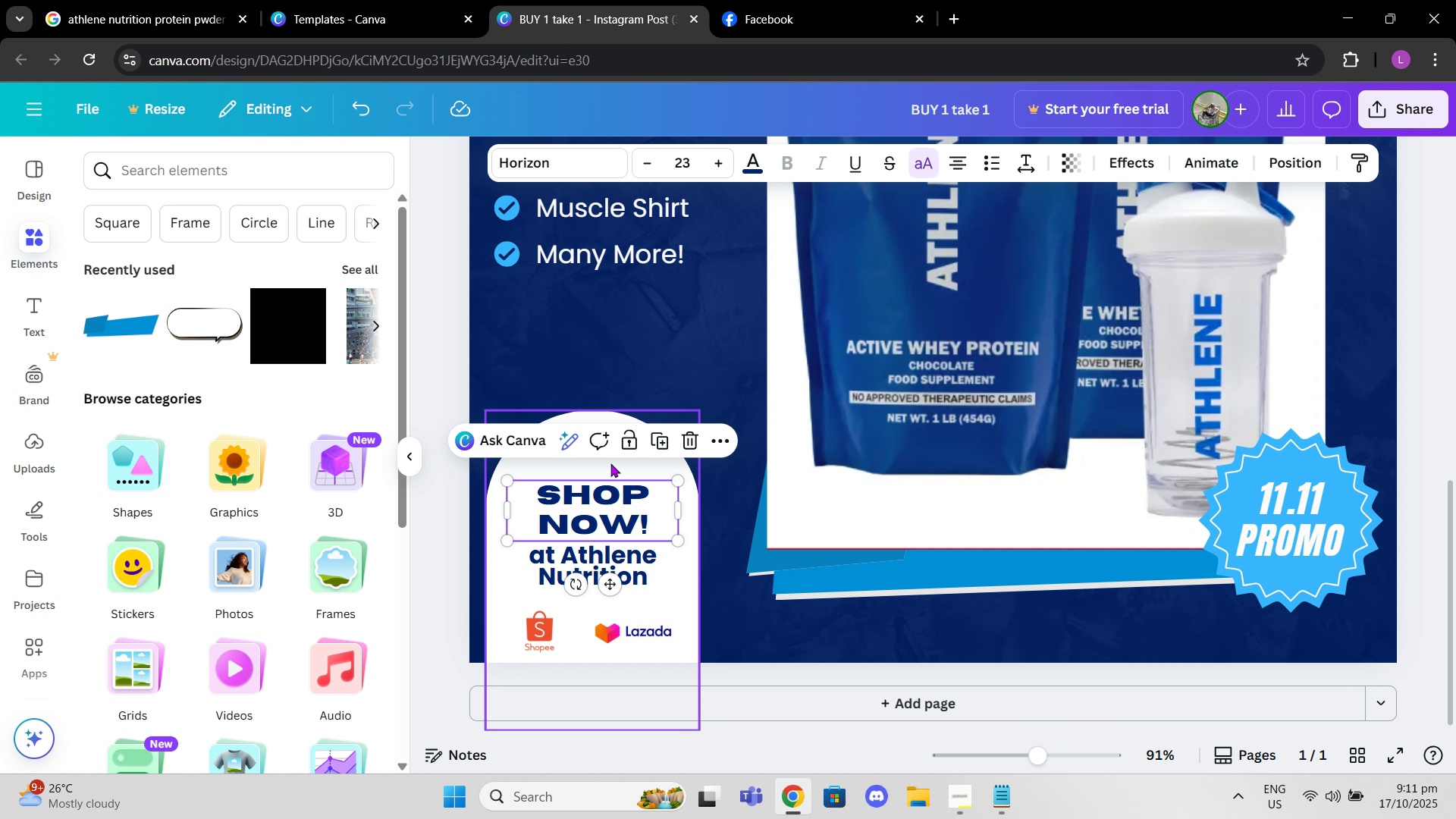 
left_click([610, 463])
 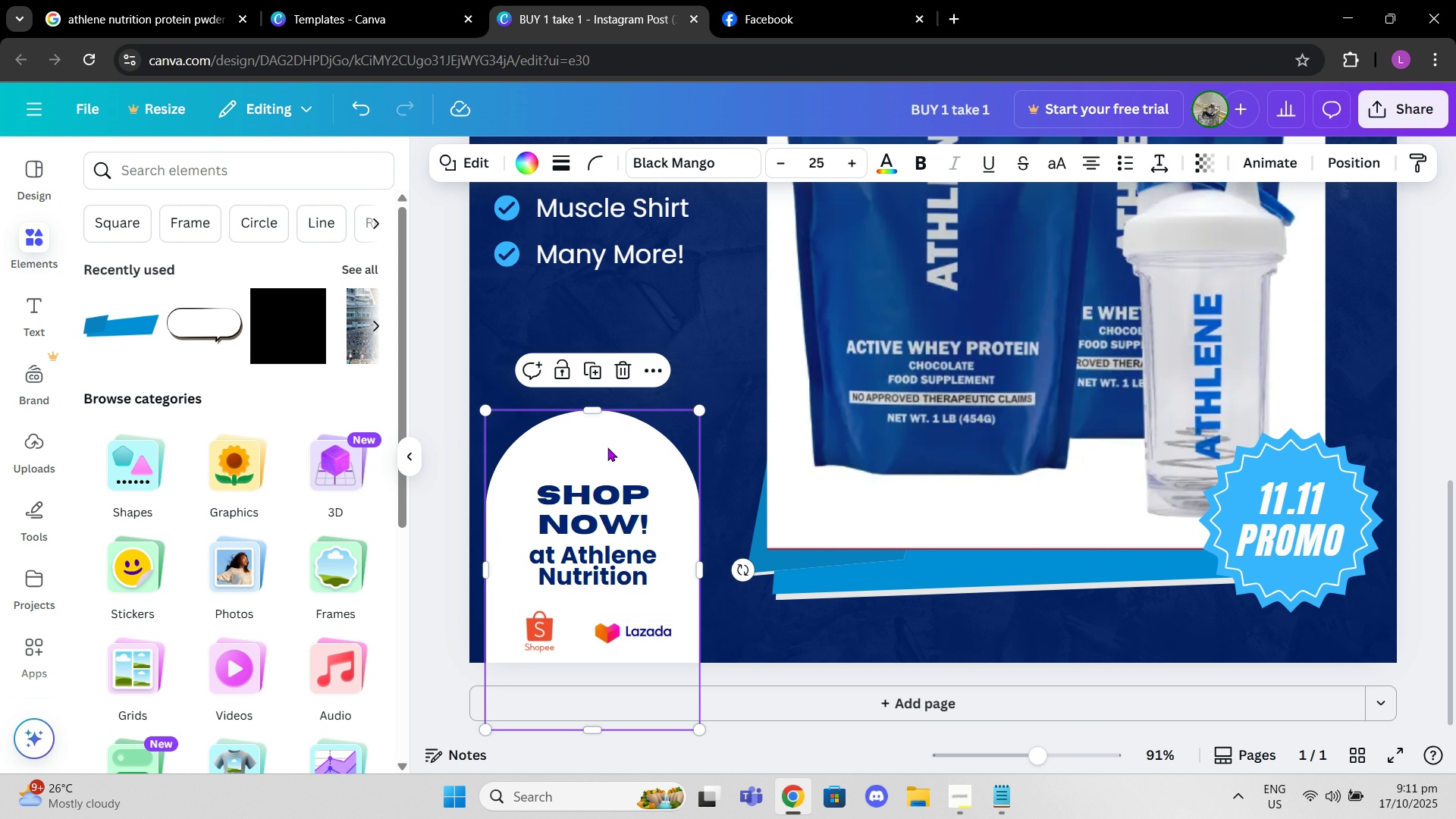 
left_click_drag(start_coordinate=[609, 447], to_coordinate=[601, 479])
 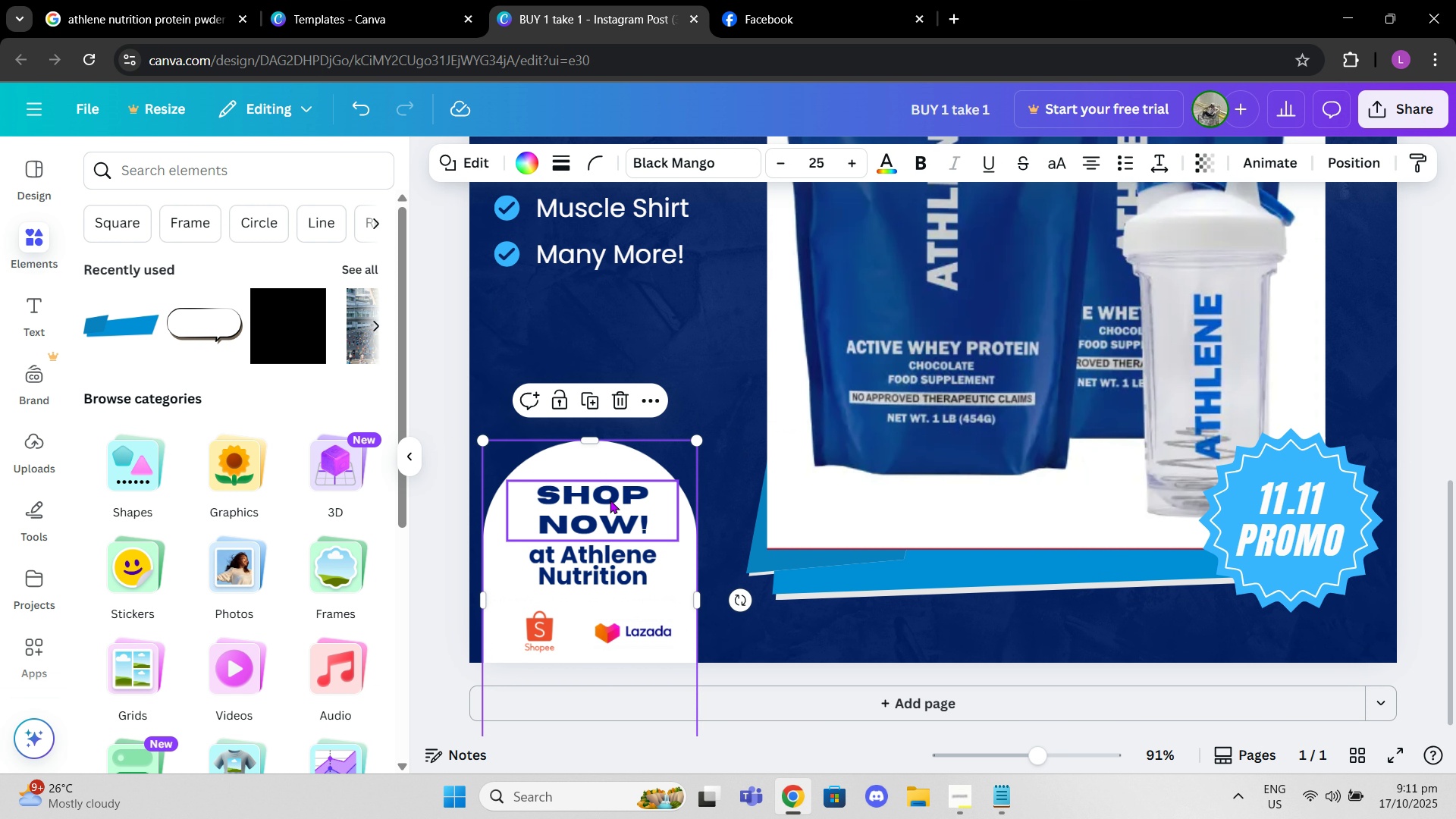 
left_click_drag(start_coordinate=[610, 500], to_coordinate=[607, 495])
 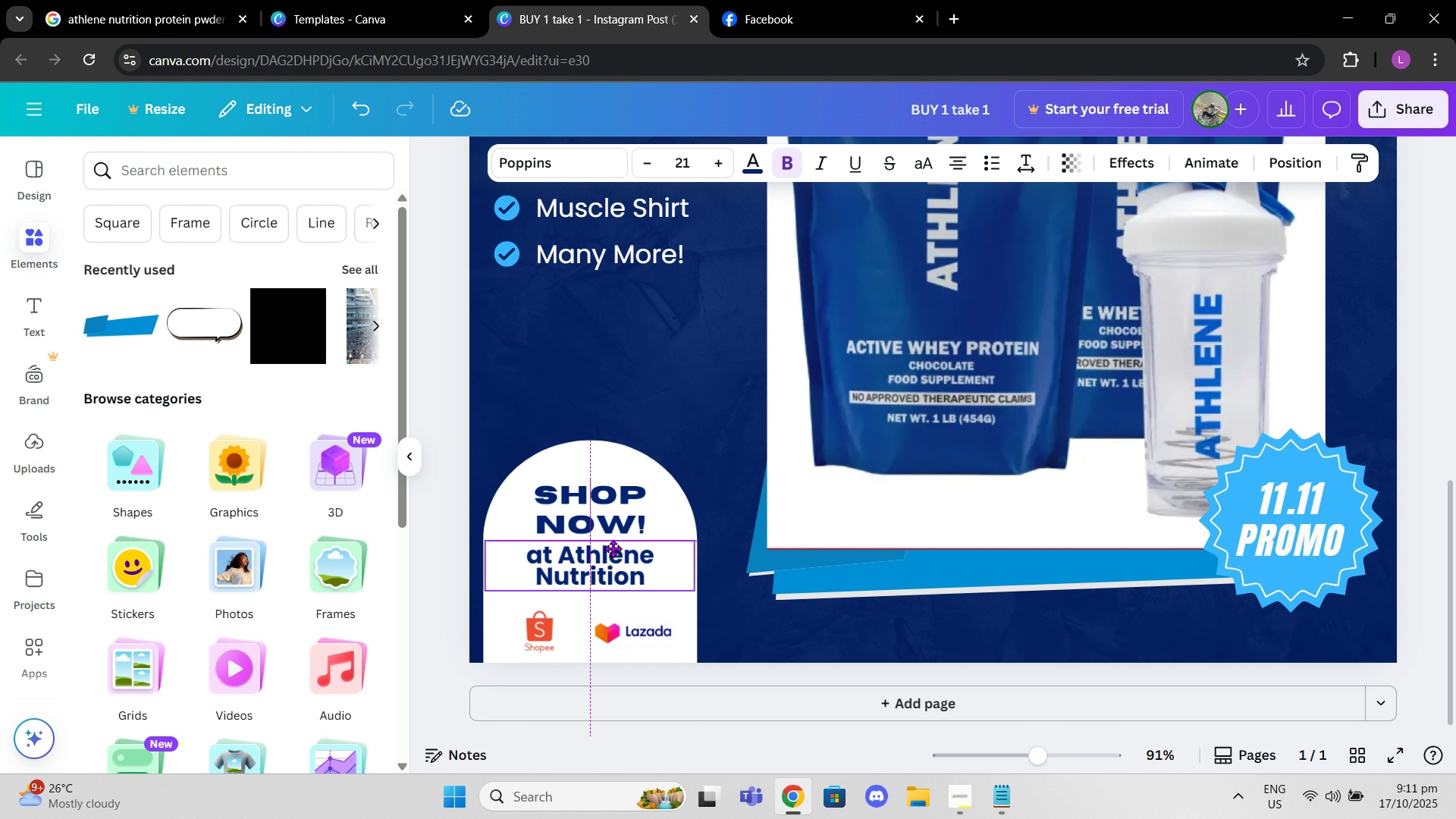 
left_click_drag(start_coordinate=[638, 632], to_coordinate=[630, 630])
 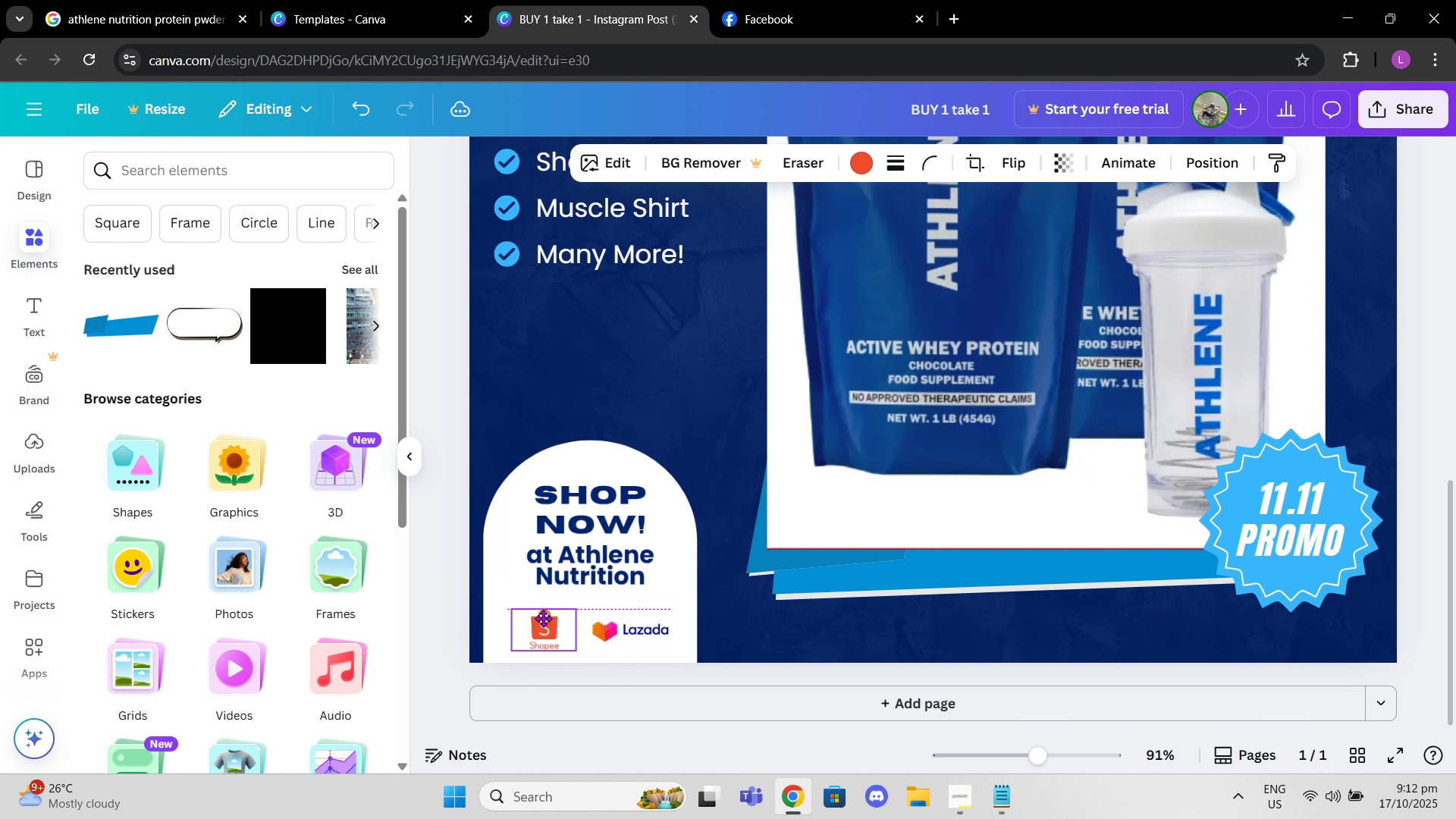 
wait(6.14)
 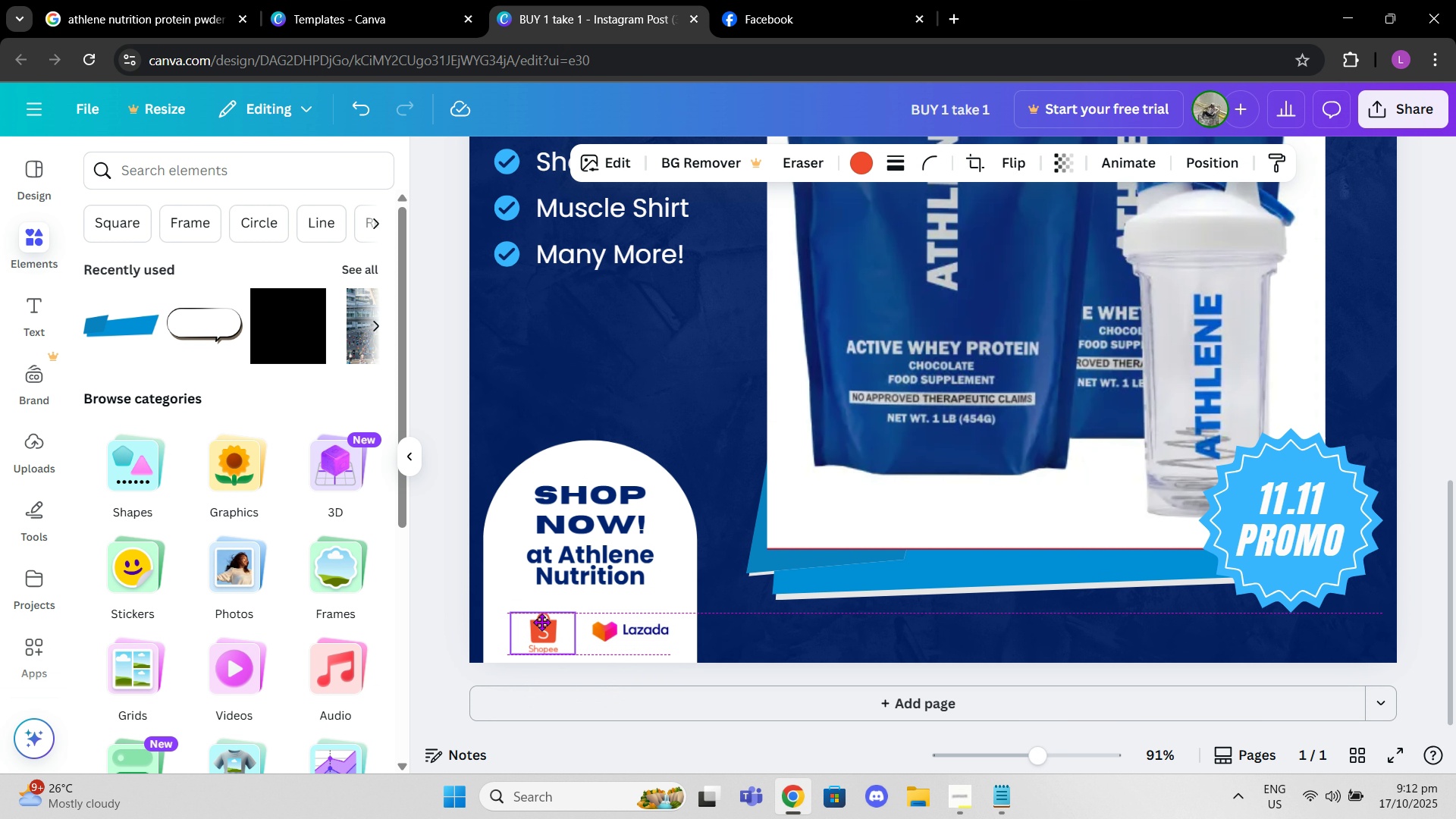 
left_click_drag(start_coordinate=[620, 624], to_coordinate=[619, 617])
 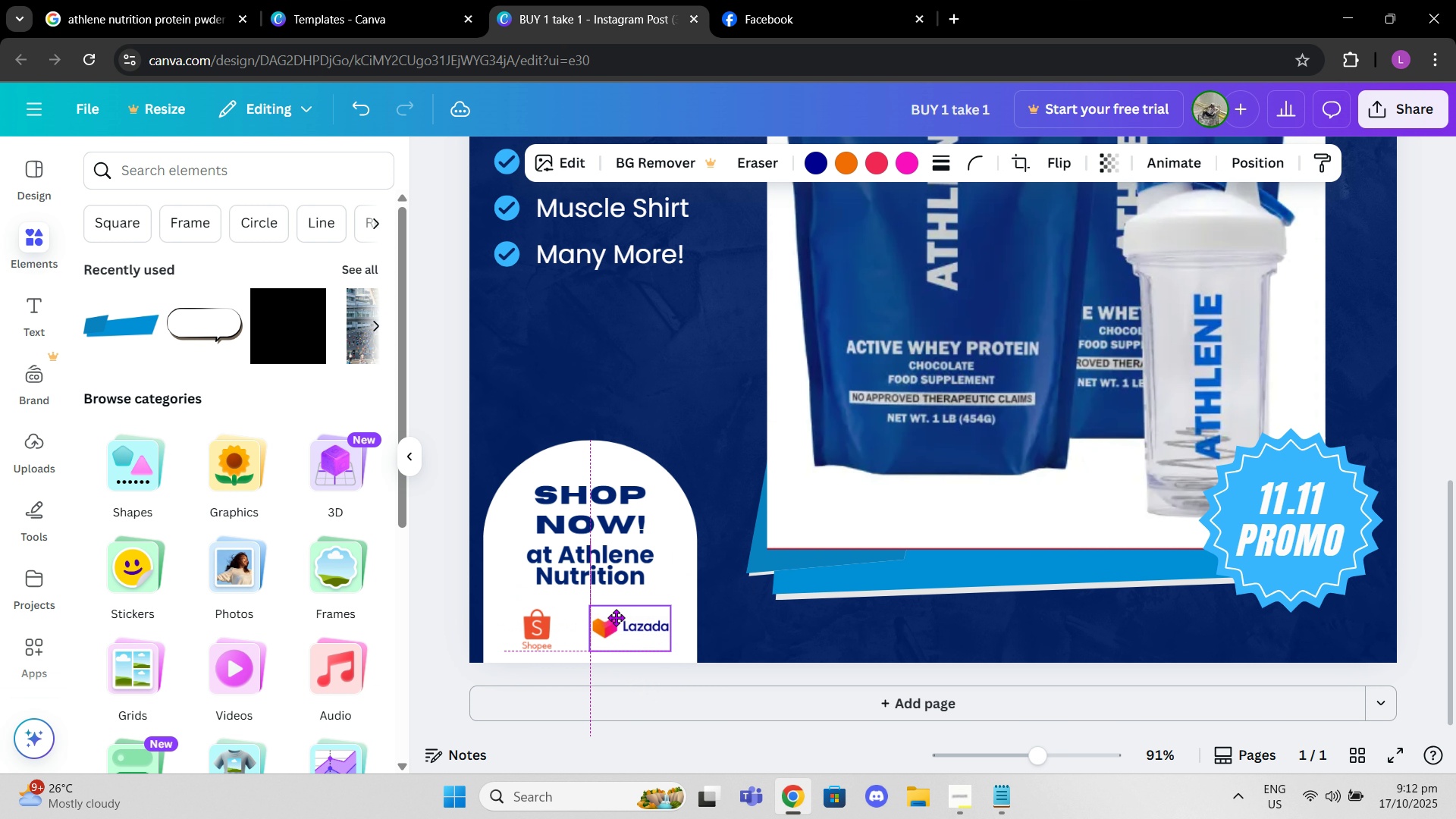 
left_click([613, 593])
 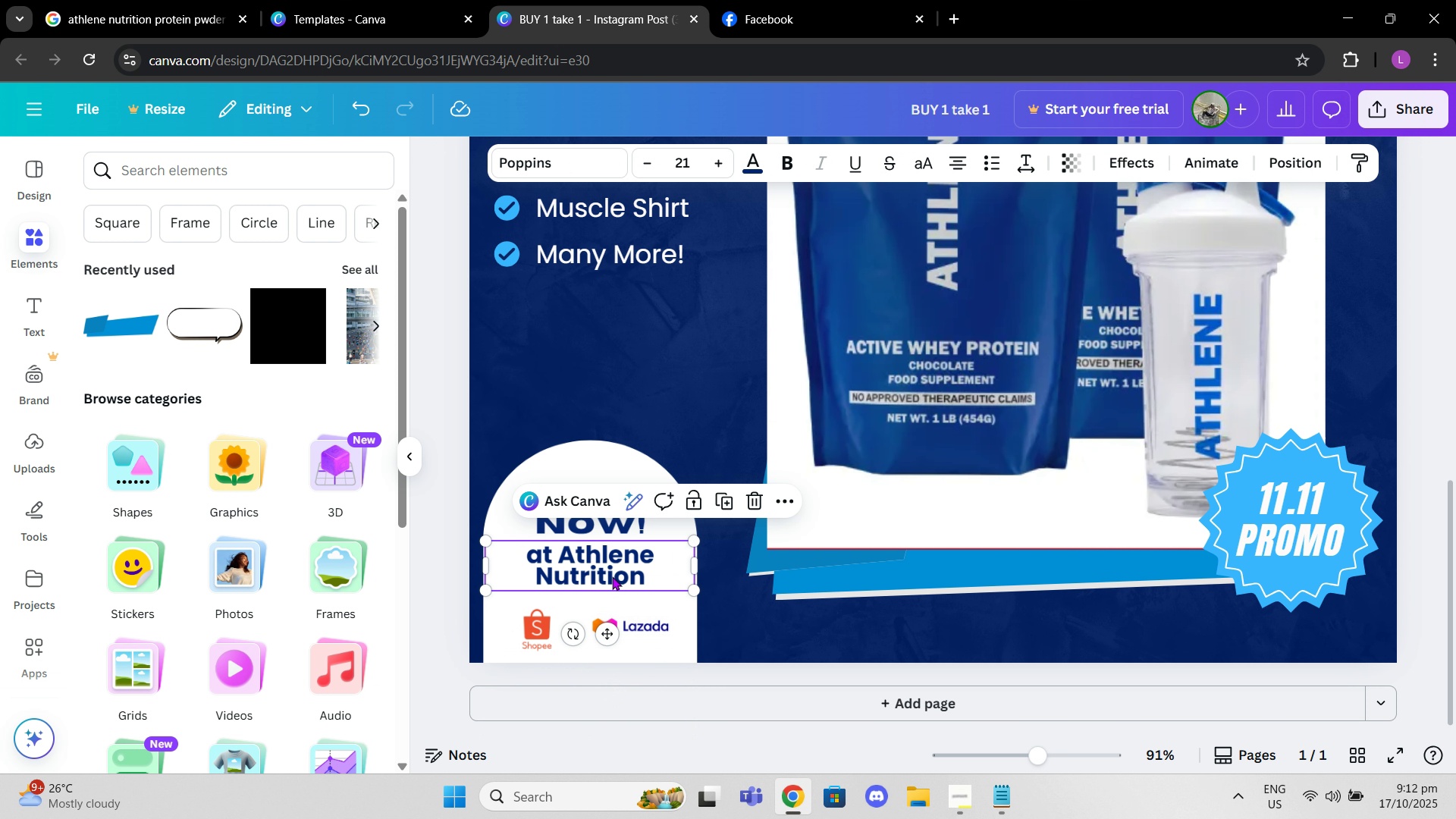 
left_click_drag(start_coordinate=[612, 576], to_coordinate=[612, 583])
 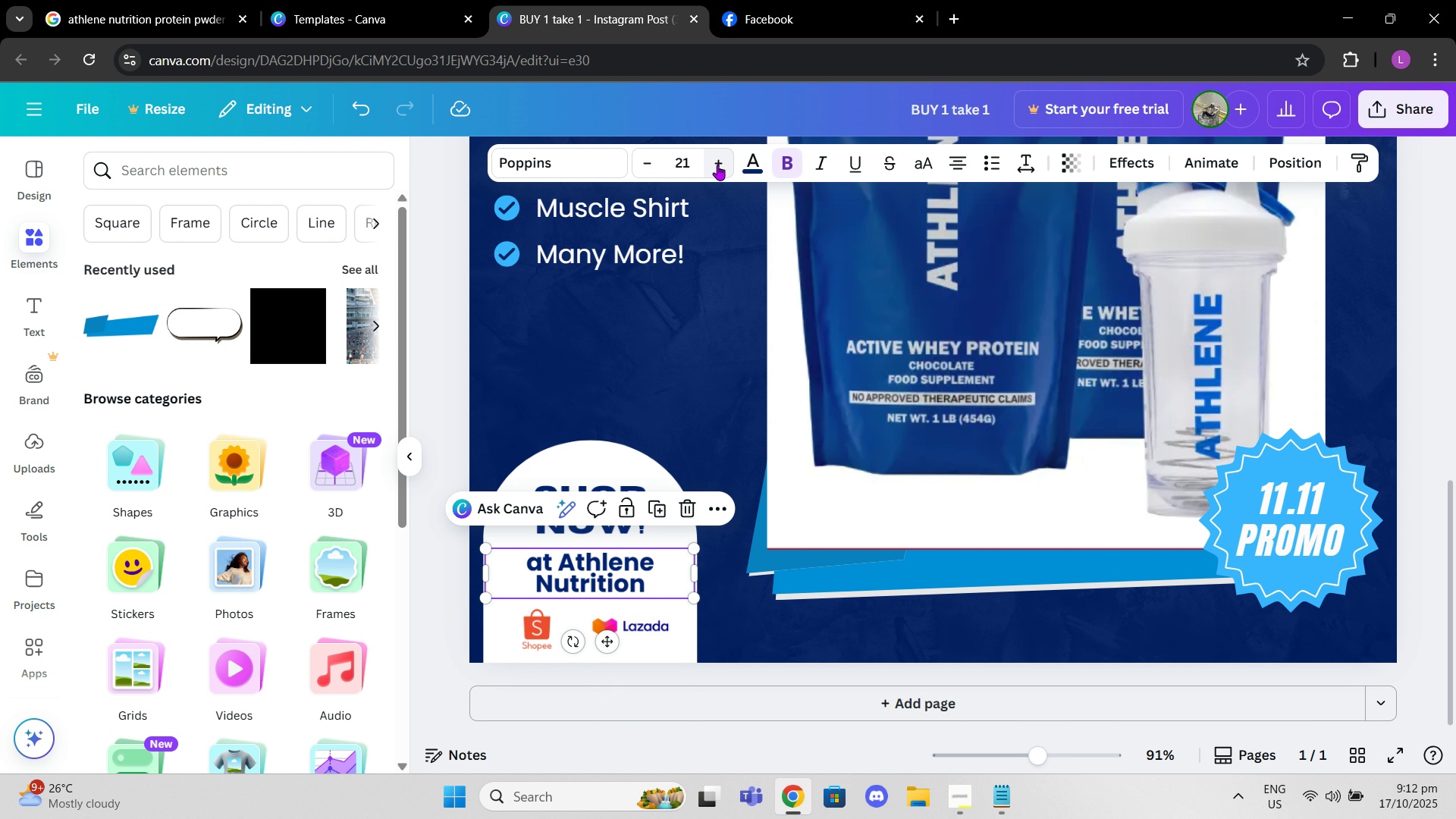 
triple_click([719, 170])
 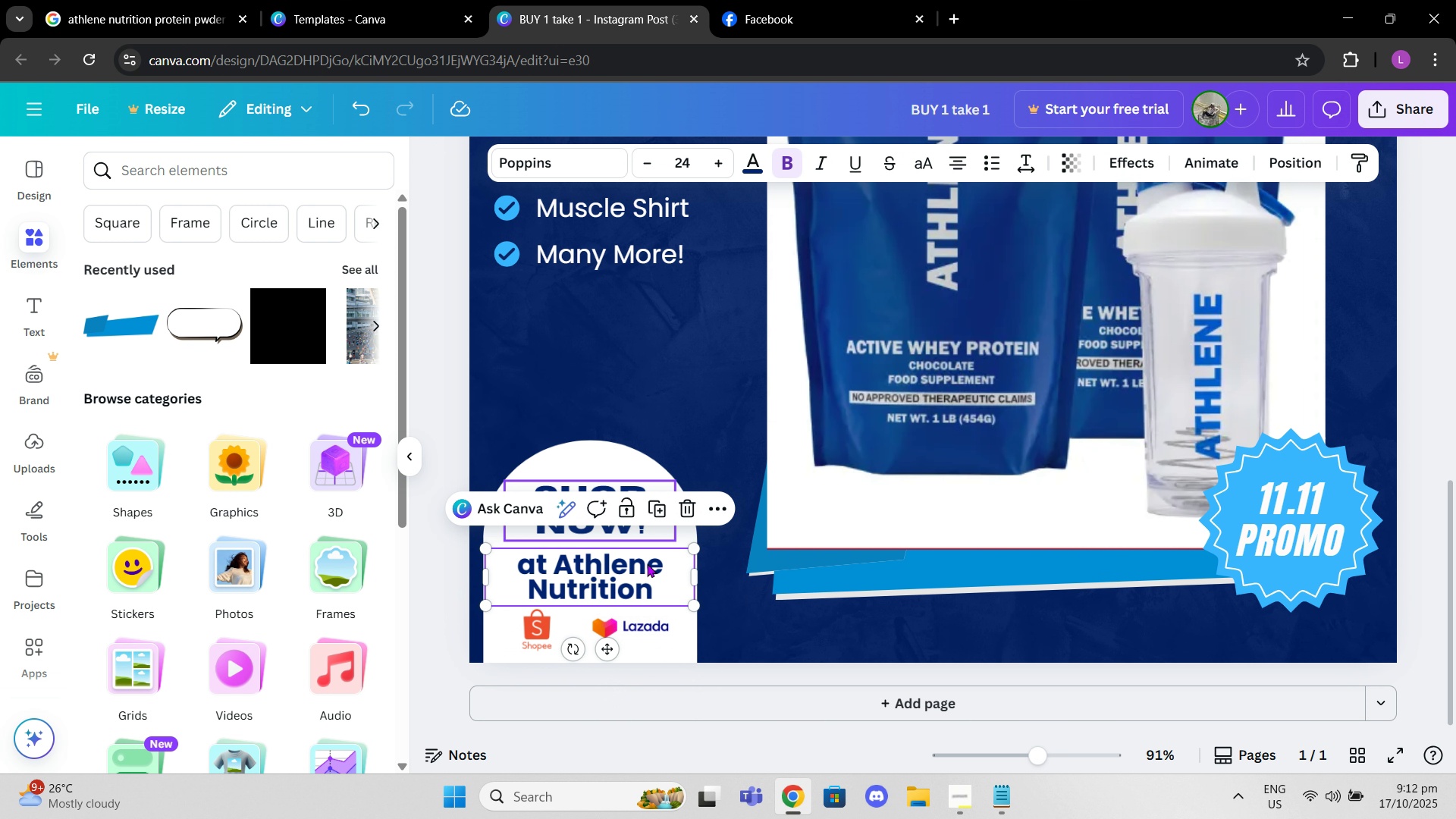 
left_click_drag(start_coordinate=[635, 574], to_coordinate=[636, 570])
 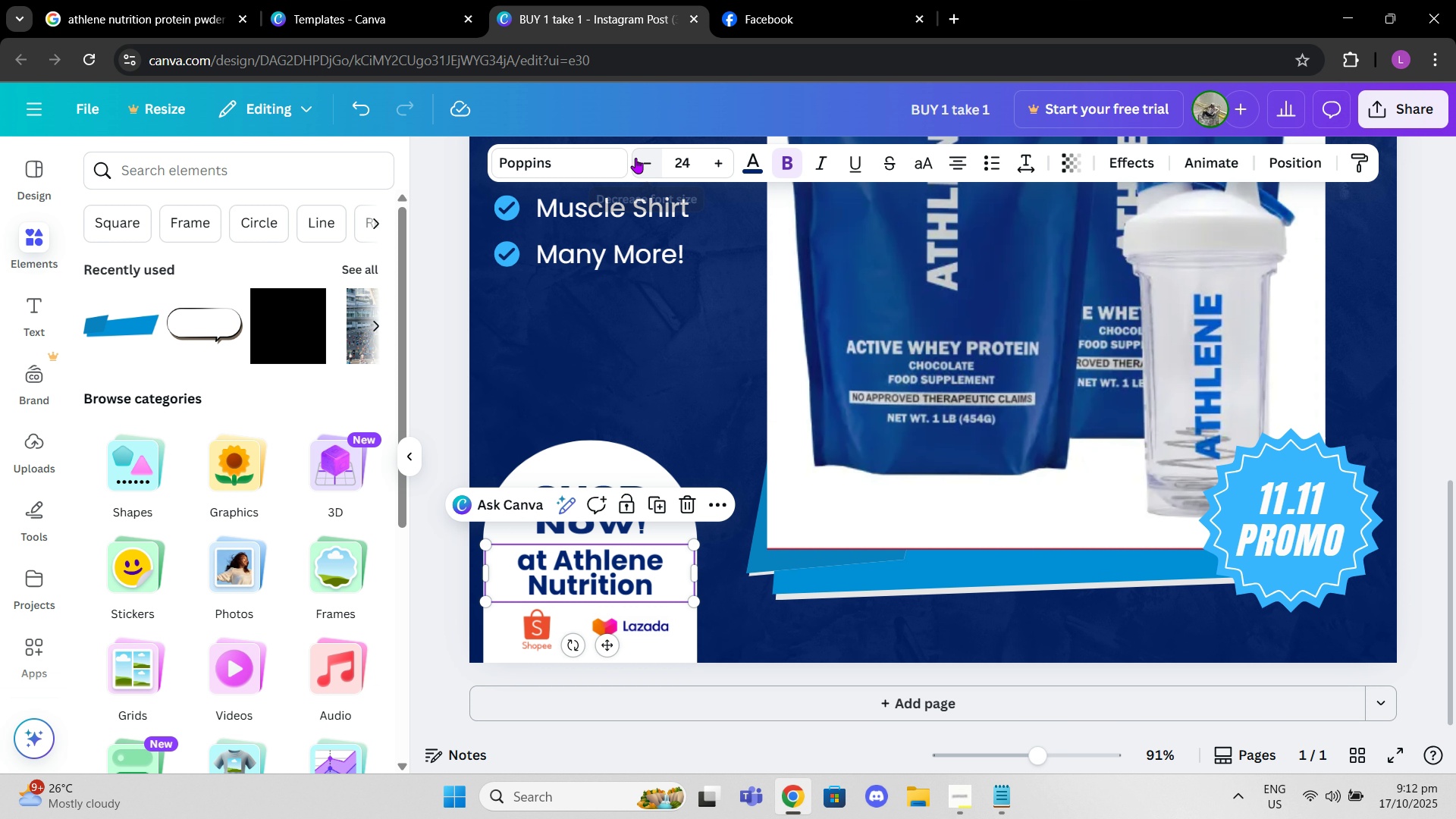 
left_click([637, 158])
 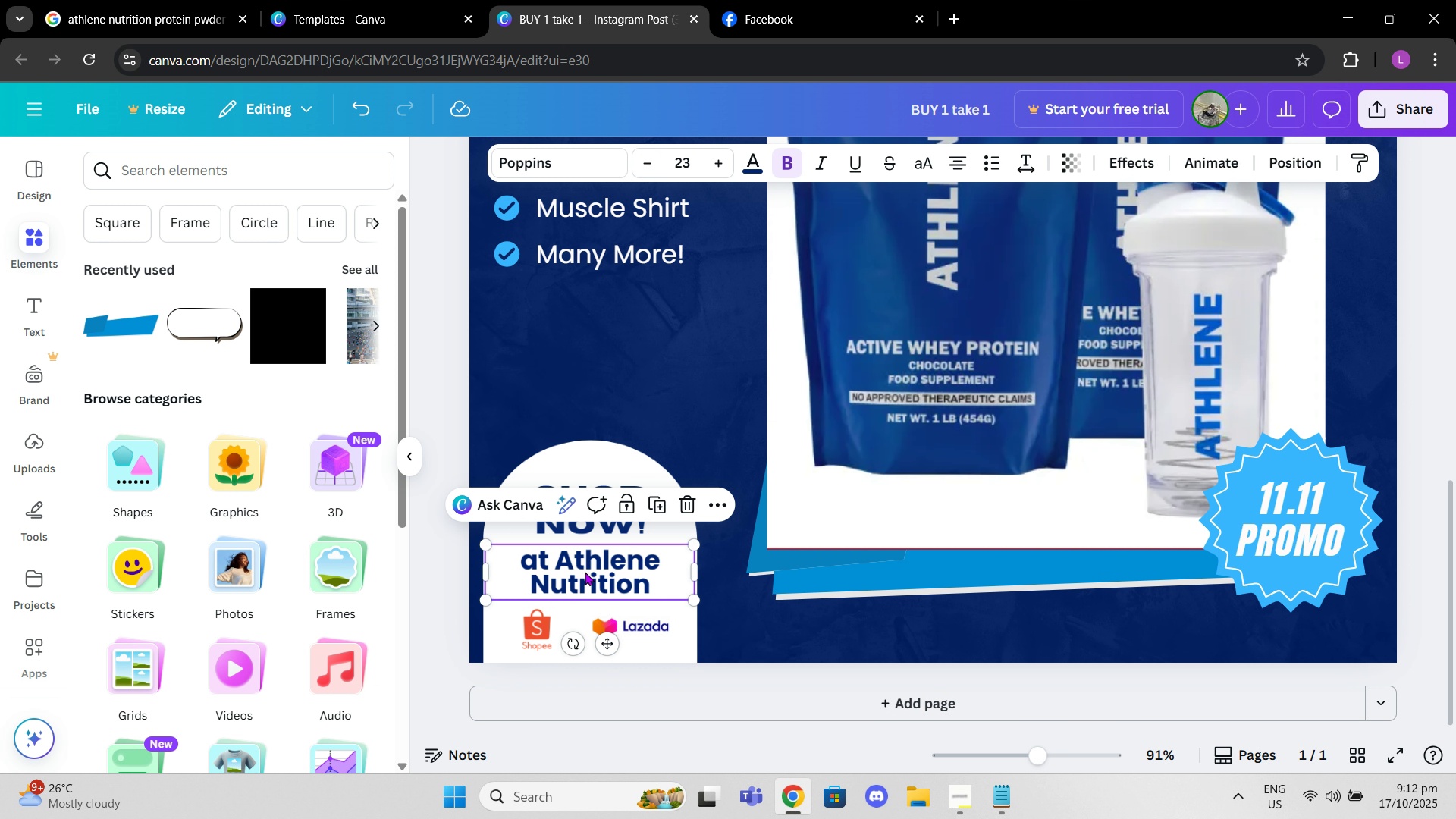 
left_click([583, 572])
 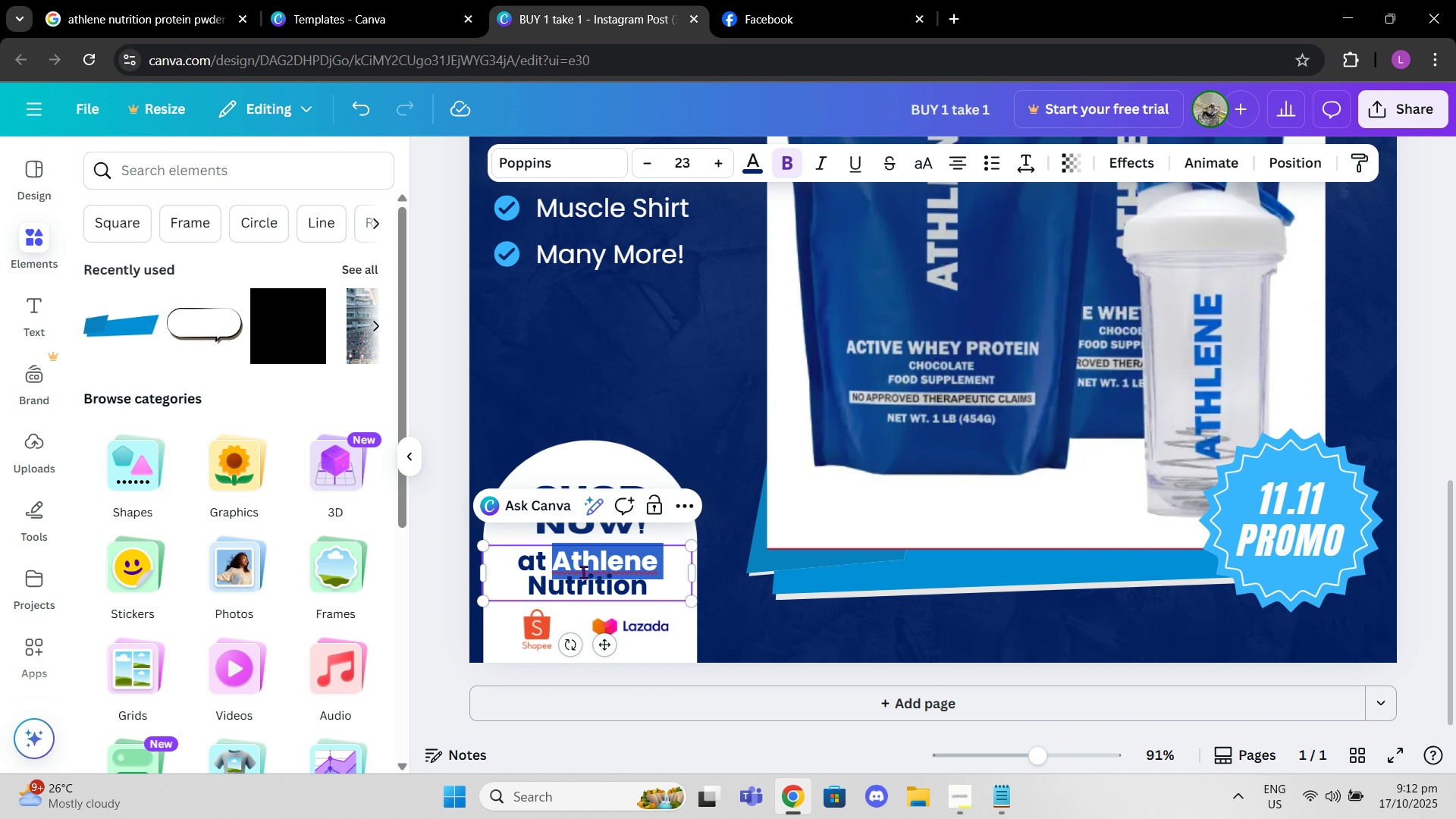 
left_click_drag(start_coordinate=[583, 572], to_coordinate=[588, 572])
 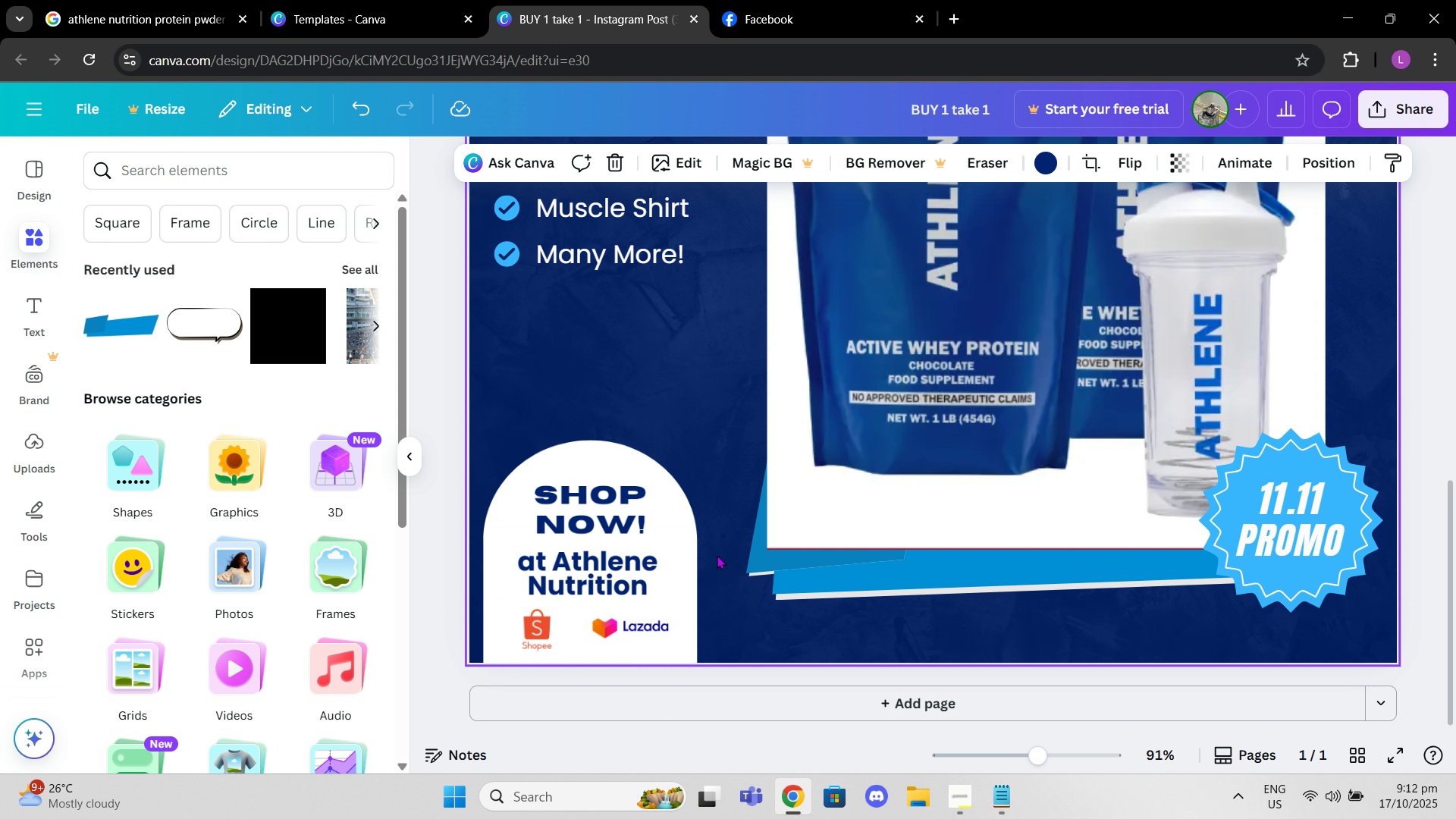 
mouse_move([637, 573])
 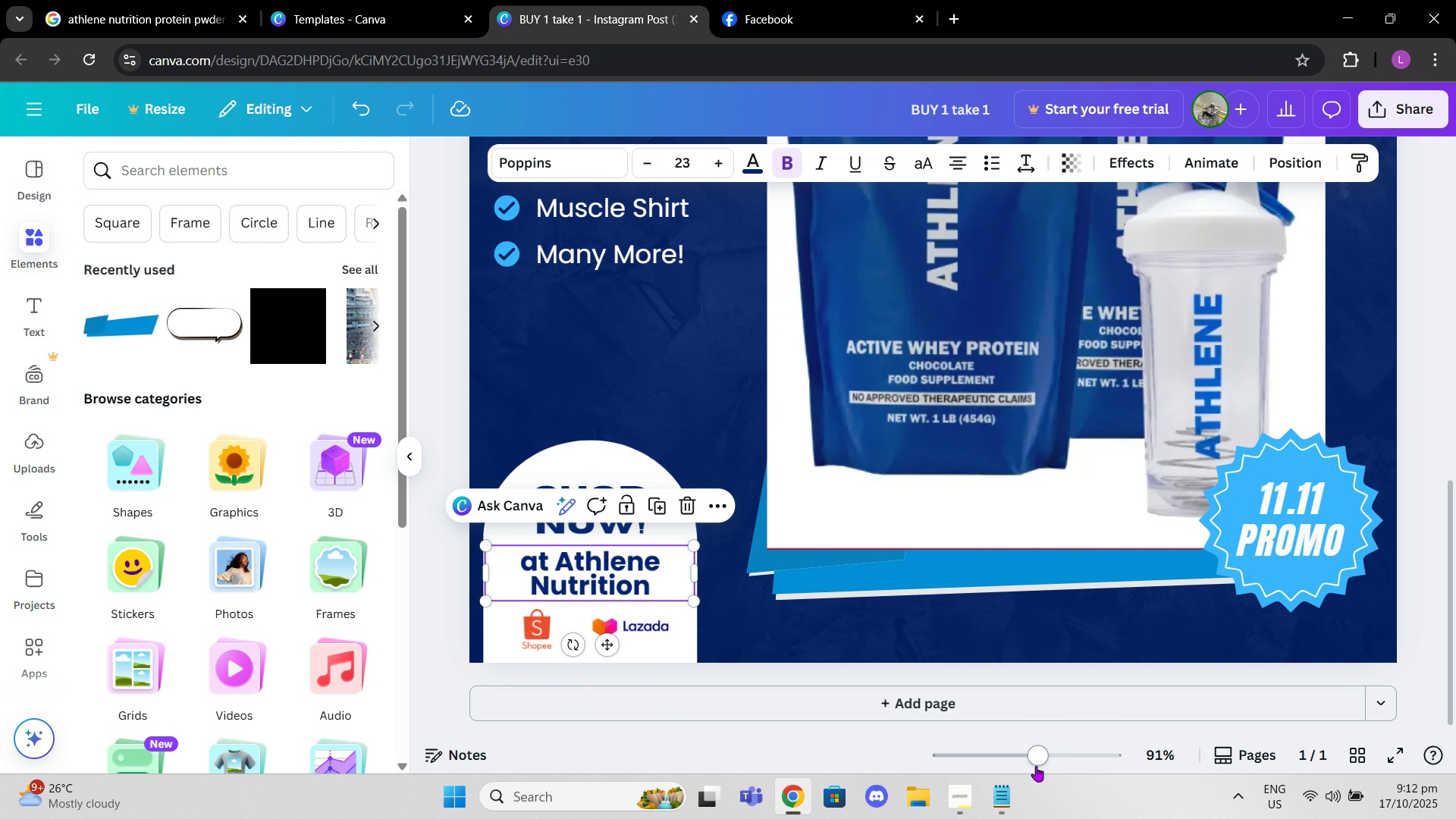 
left_click_drag(start_coordinate=[1036, 766], to_coordinate=[1007, 752])
 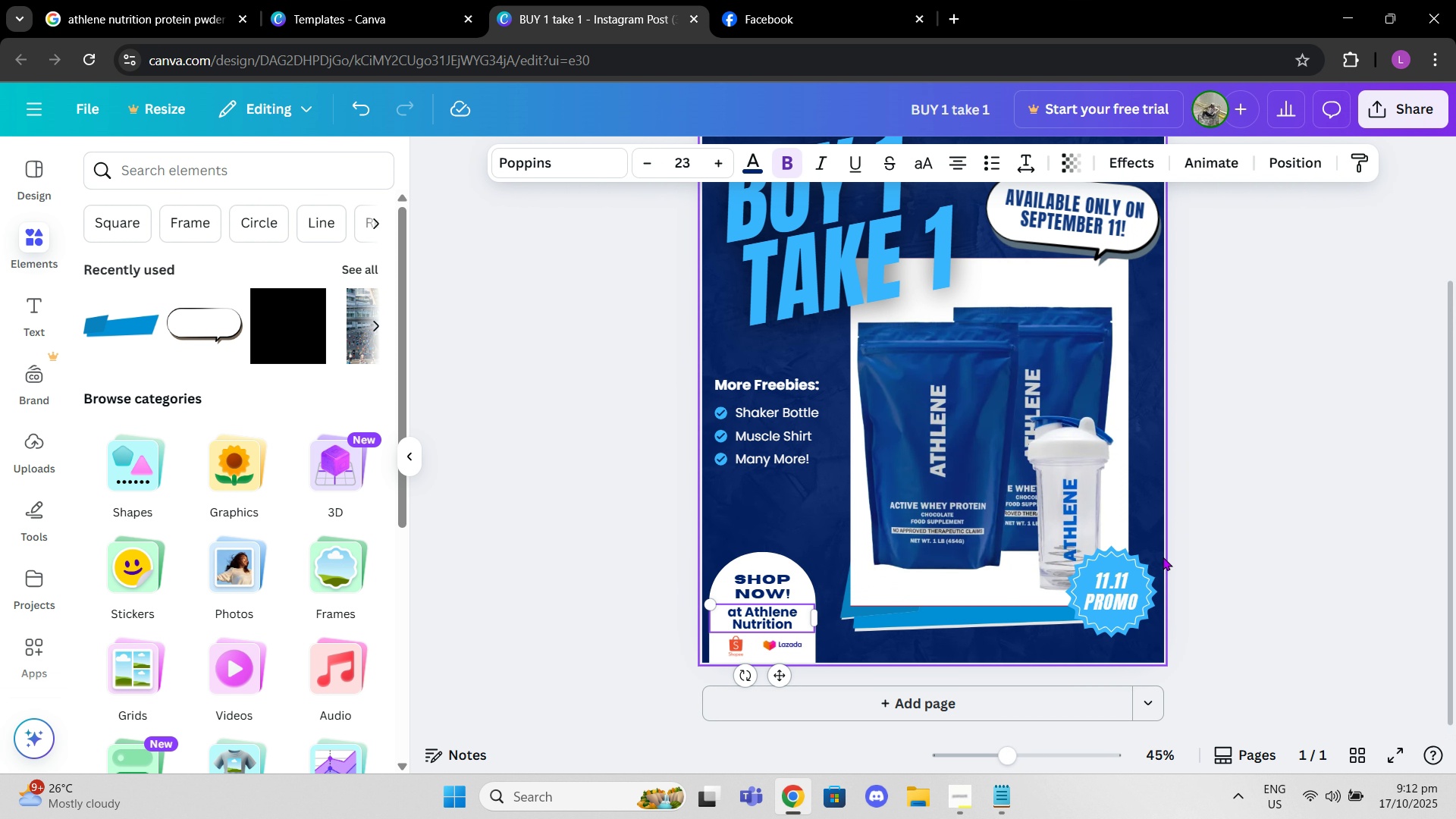 
scroll: coordinate [1163, 557], scroll_direction: up, amount: 1.0
 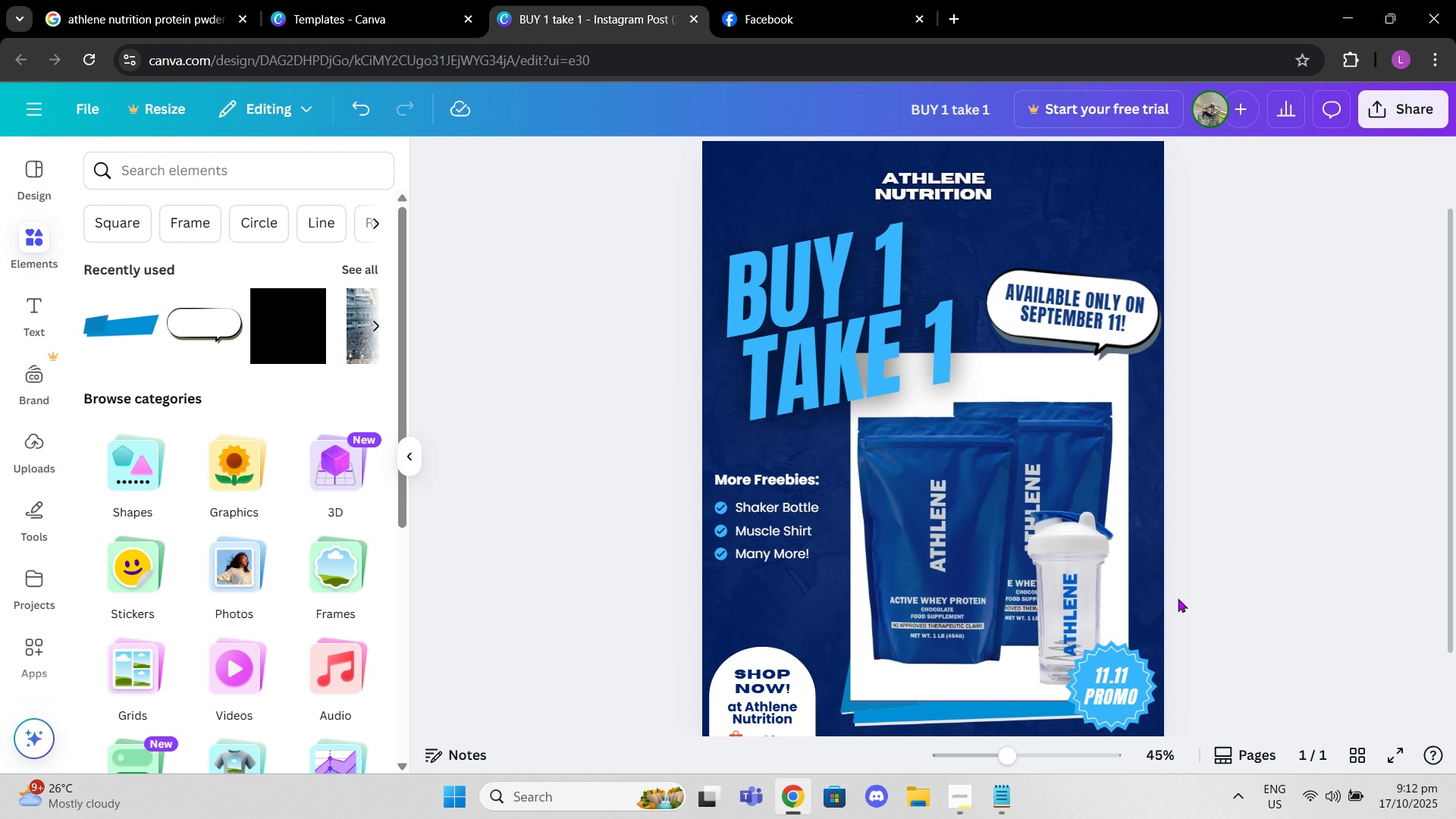 
scroll: coordinate [1174, 592], scroll_direction: down, amount: 1.0
 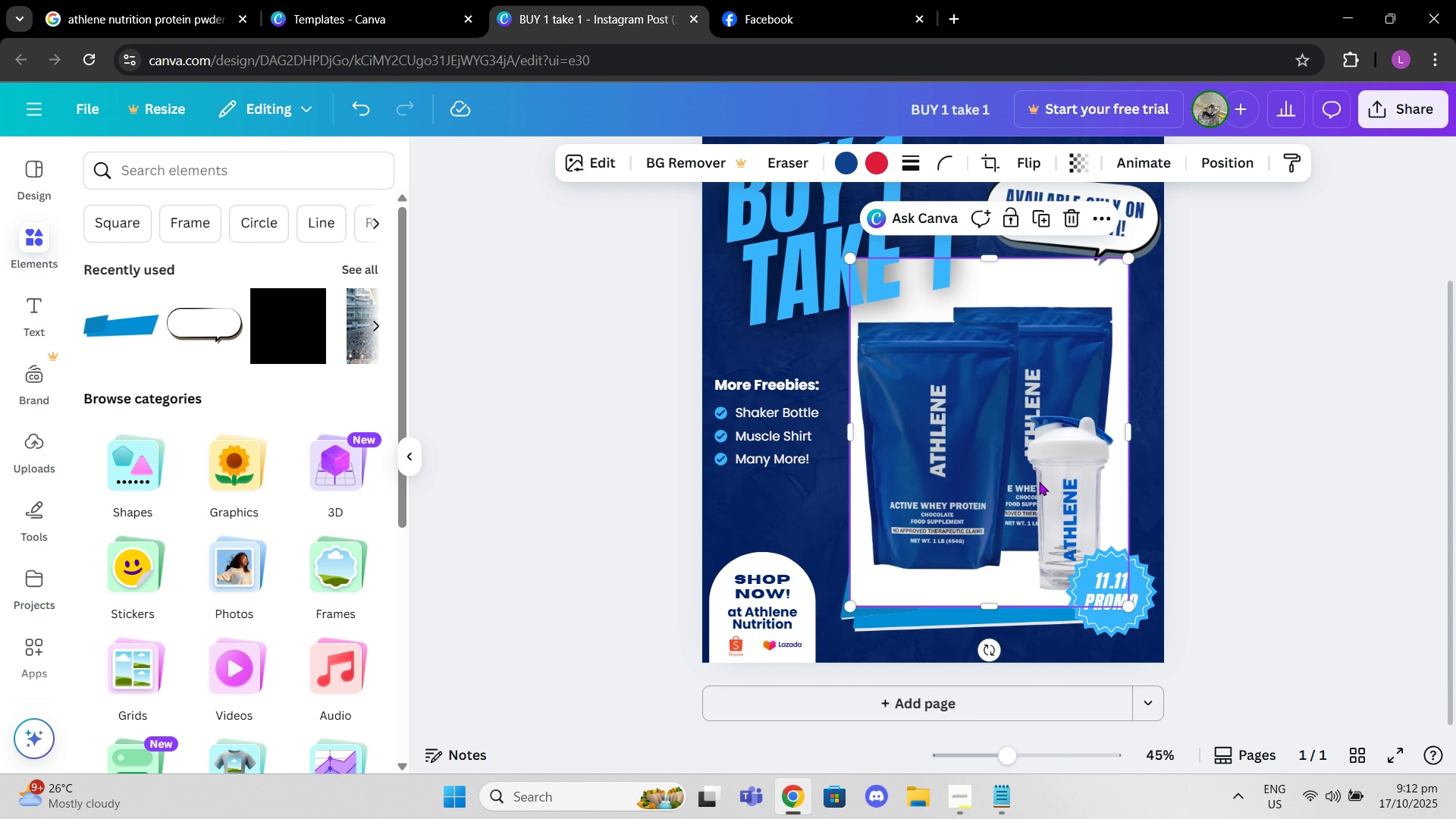 
left_click_drag(start_coordinate=[1039, 482], to_coordinate=[1040, 478])
 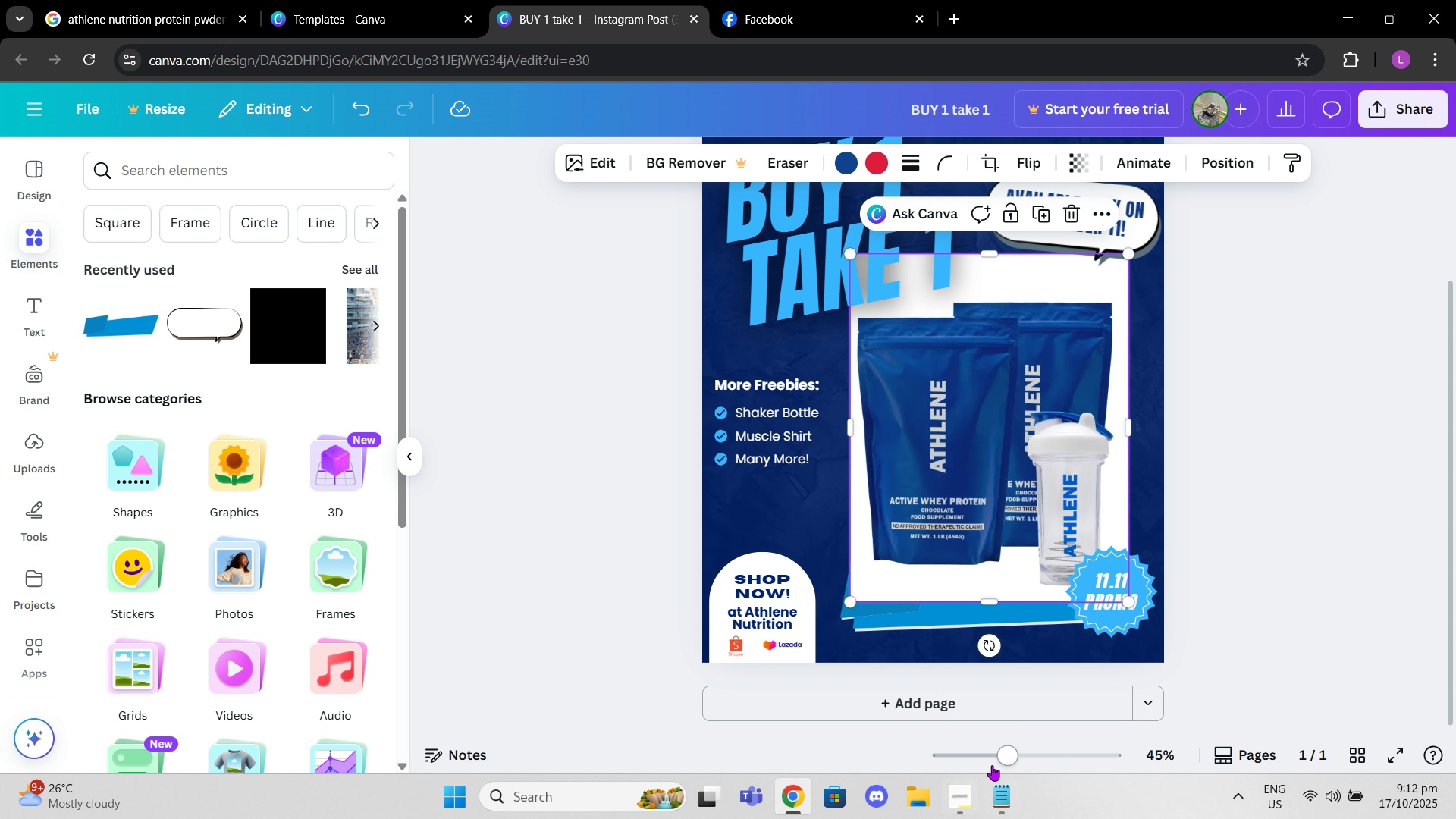 
left_click_drag(start_coordinate=[996, 758], to_coordinate=[991, 758])
 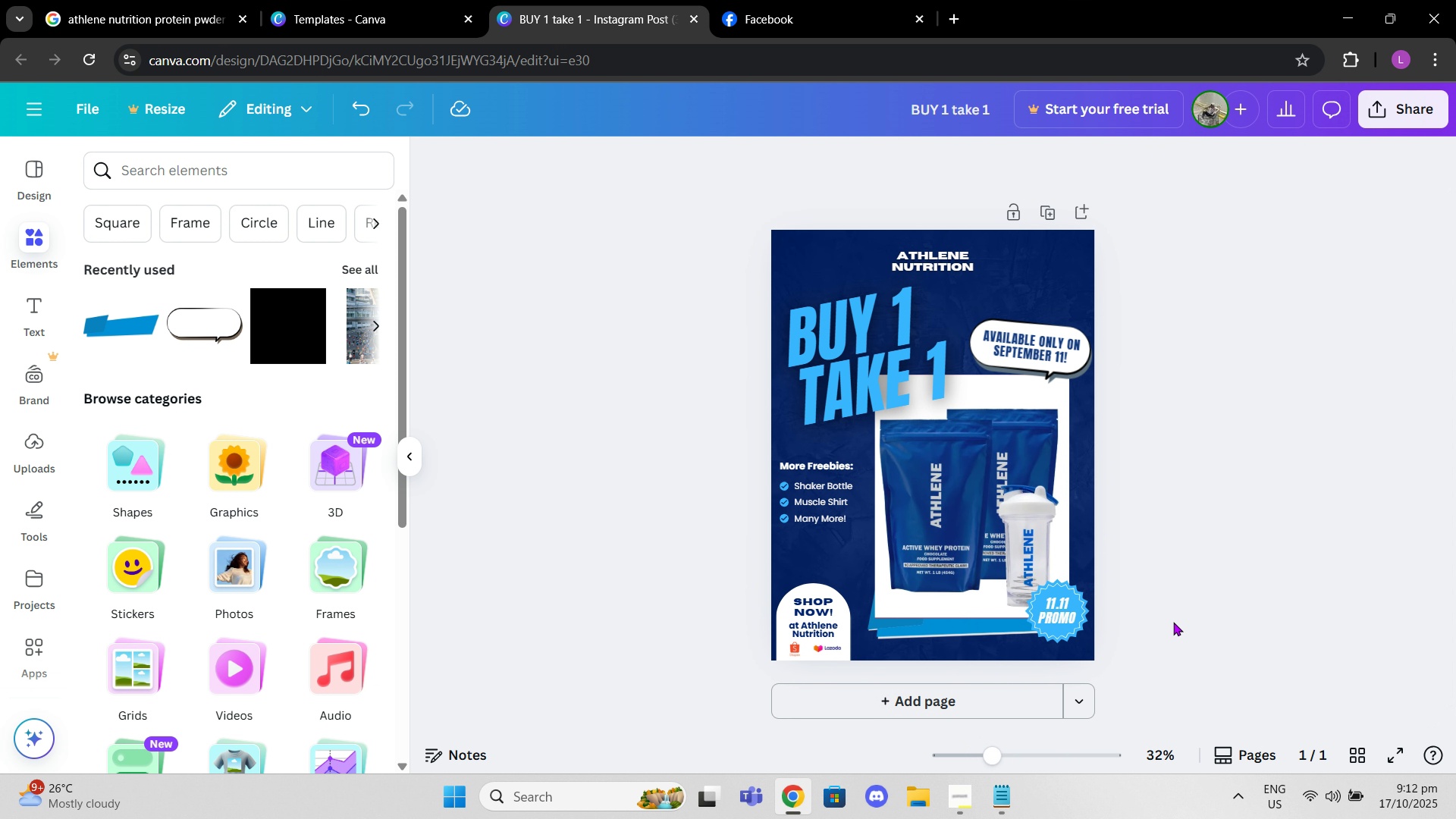 
left_click([1173, 622])
 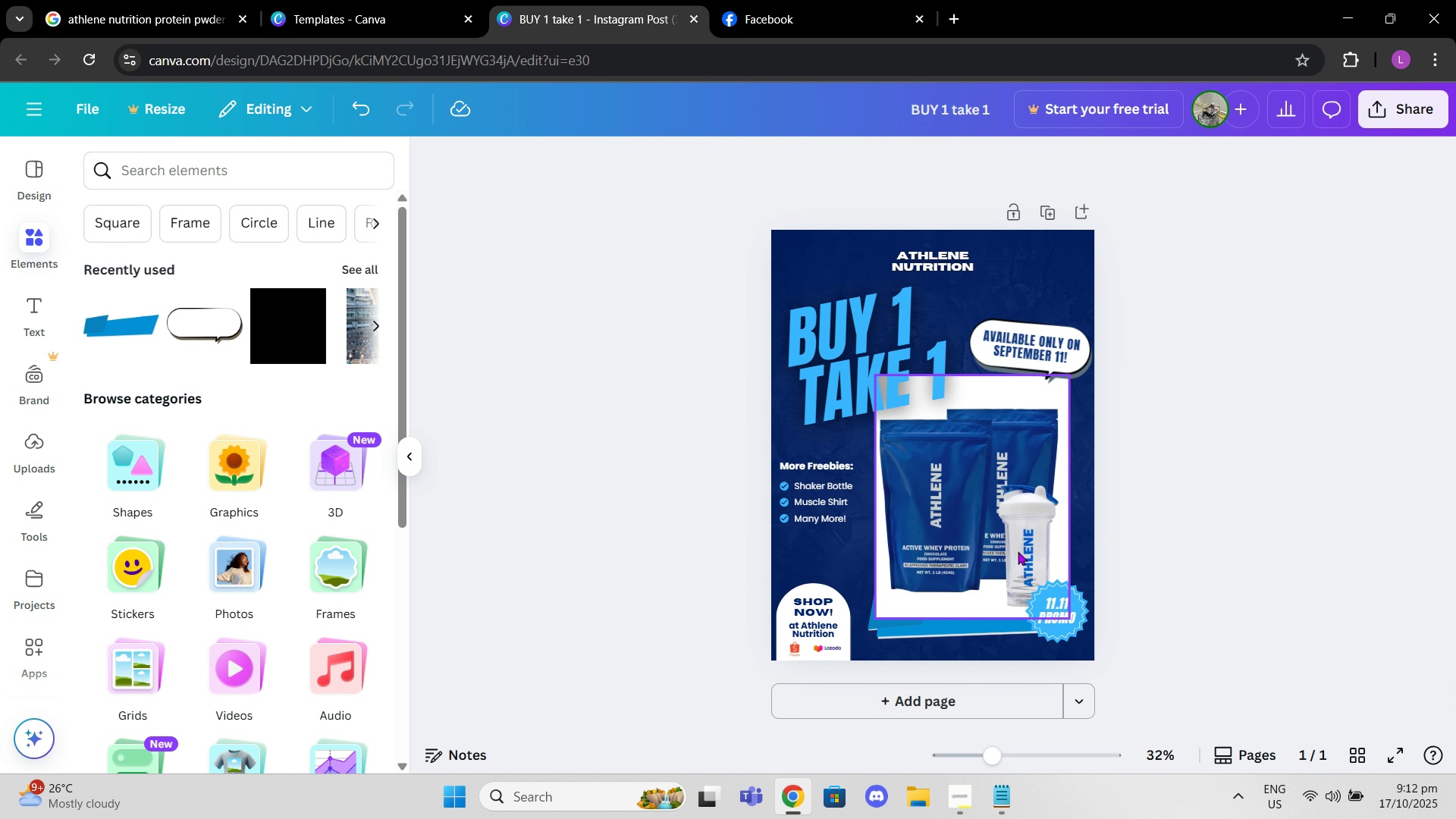 
left_click_drag(start_coordinate=[1018, 551], to_coordinate=[1015, 557])
 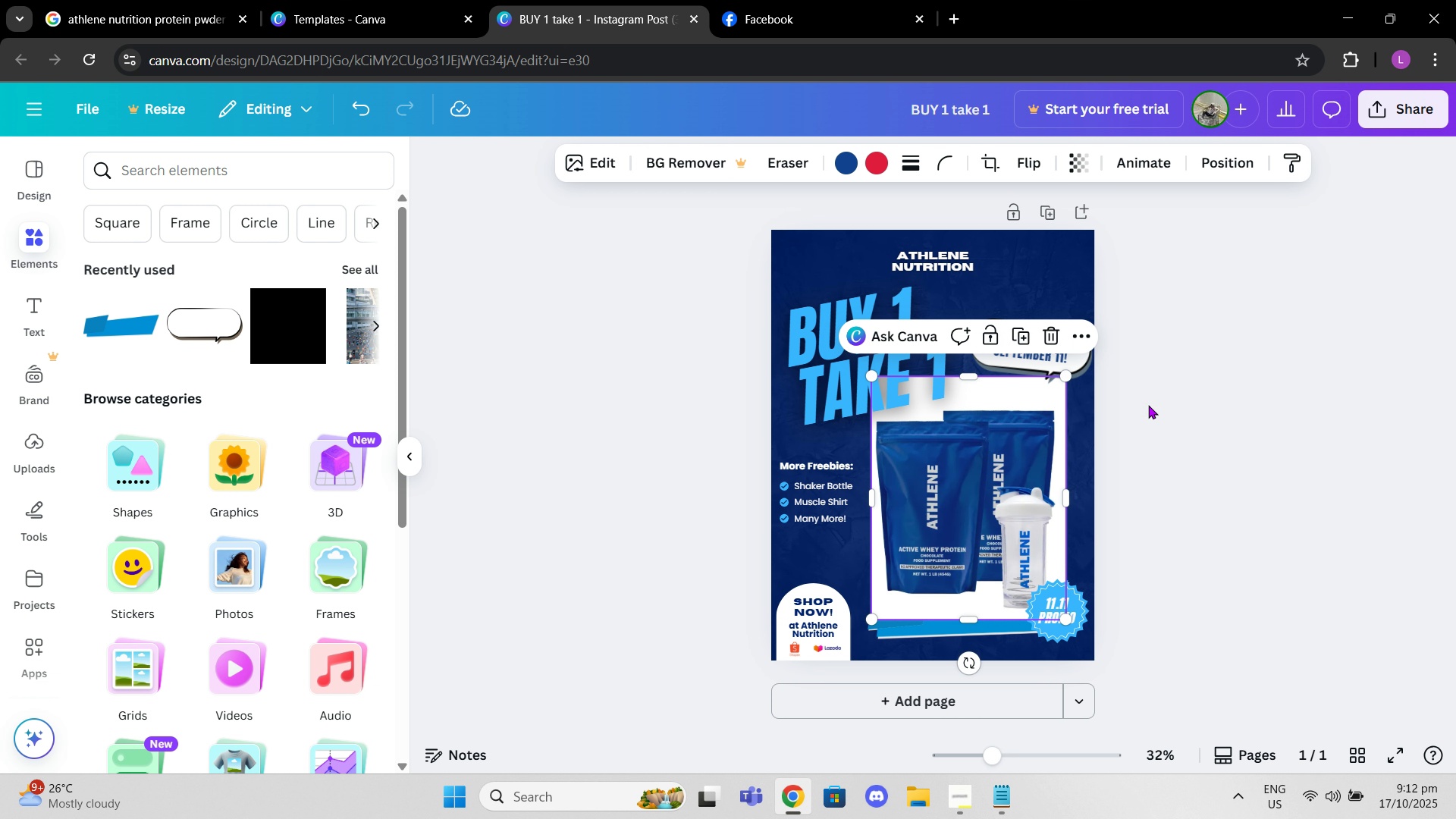 
left_click([1148, 405])
 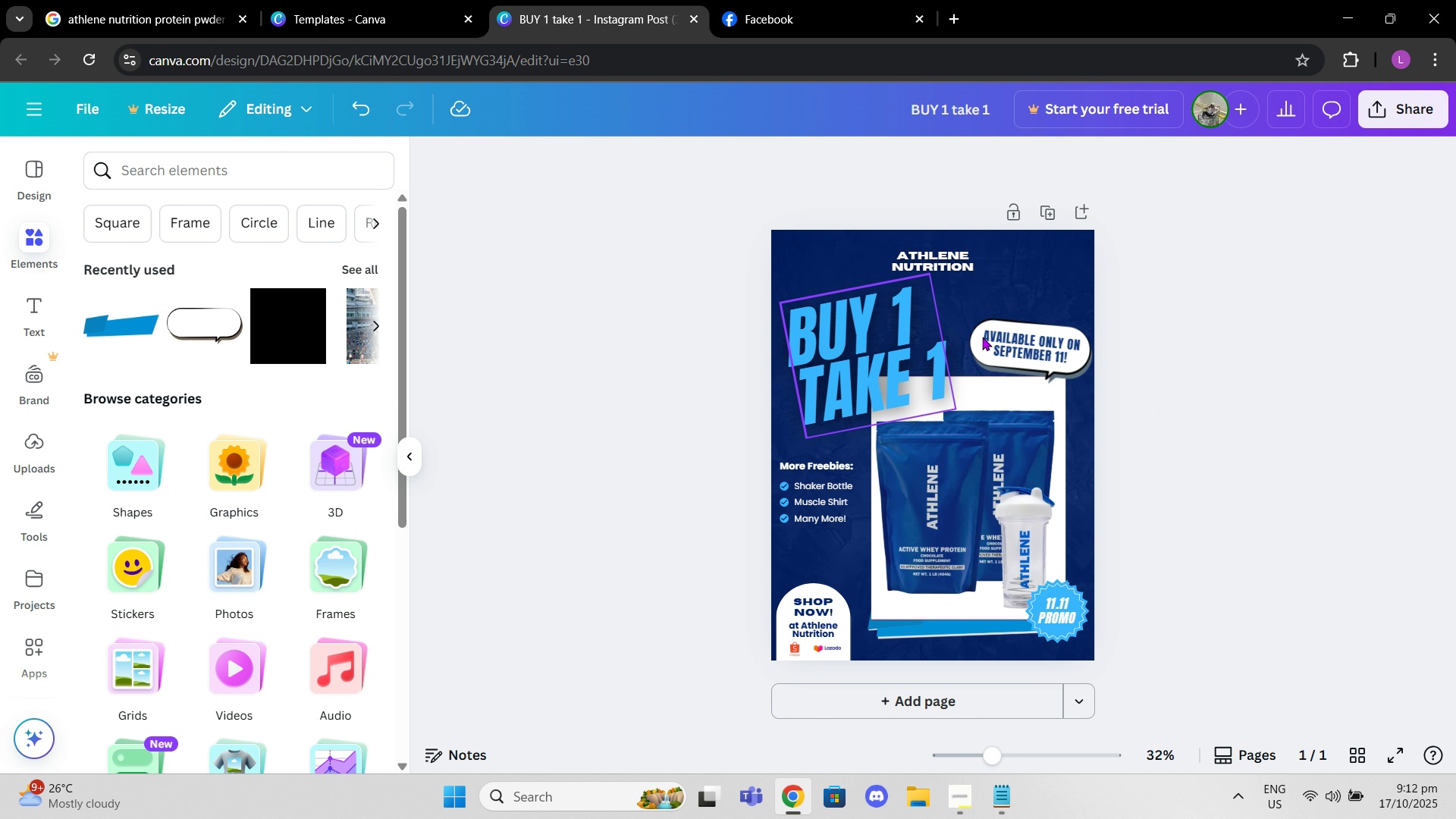 
left_click([989, 340])
 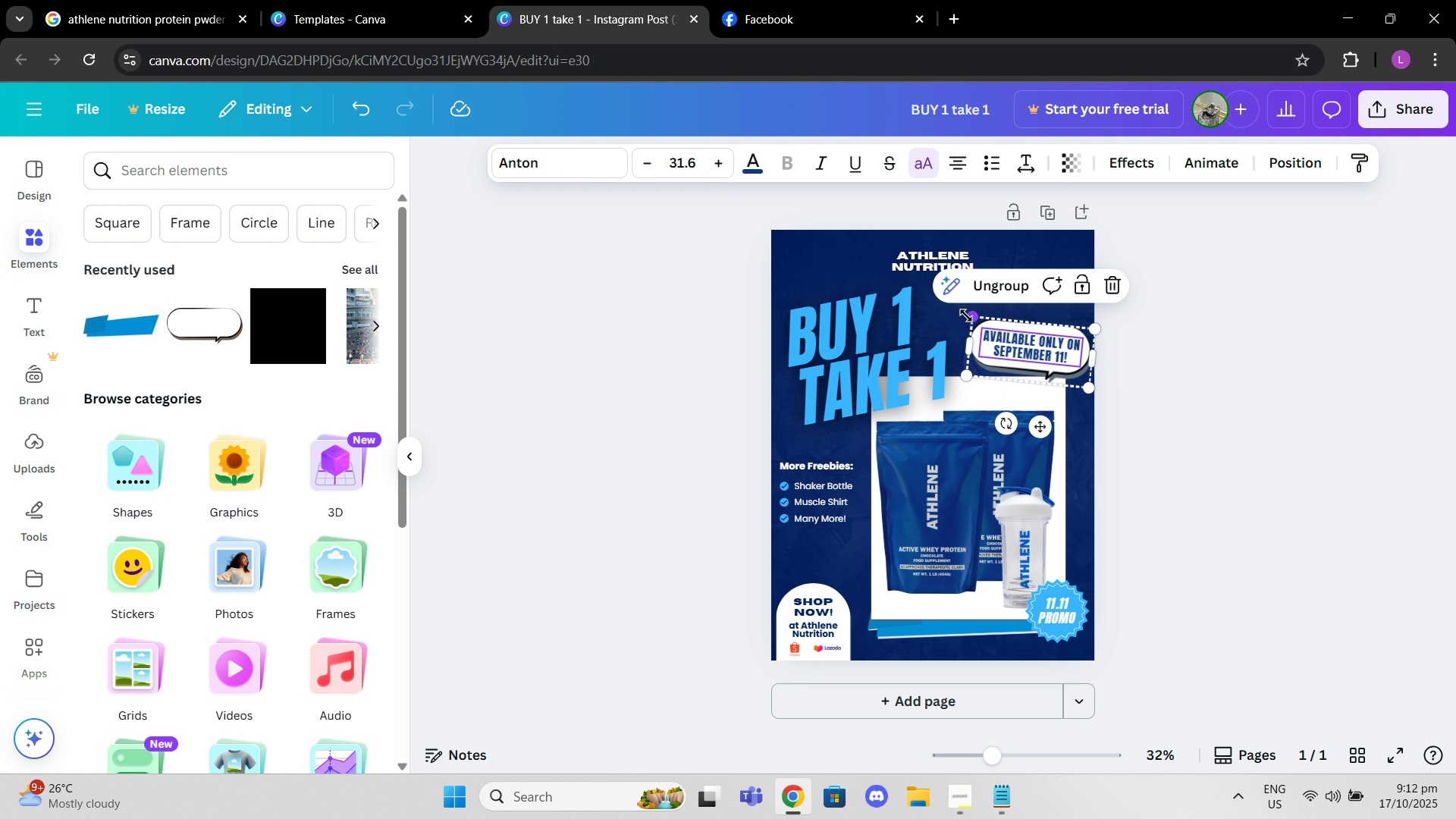 
left_click_drag(start_coordinate=[973, 320], to_coordinate=[966, 315])
 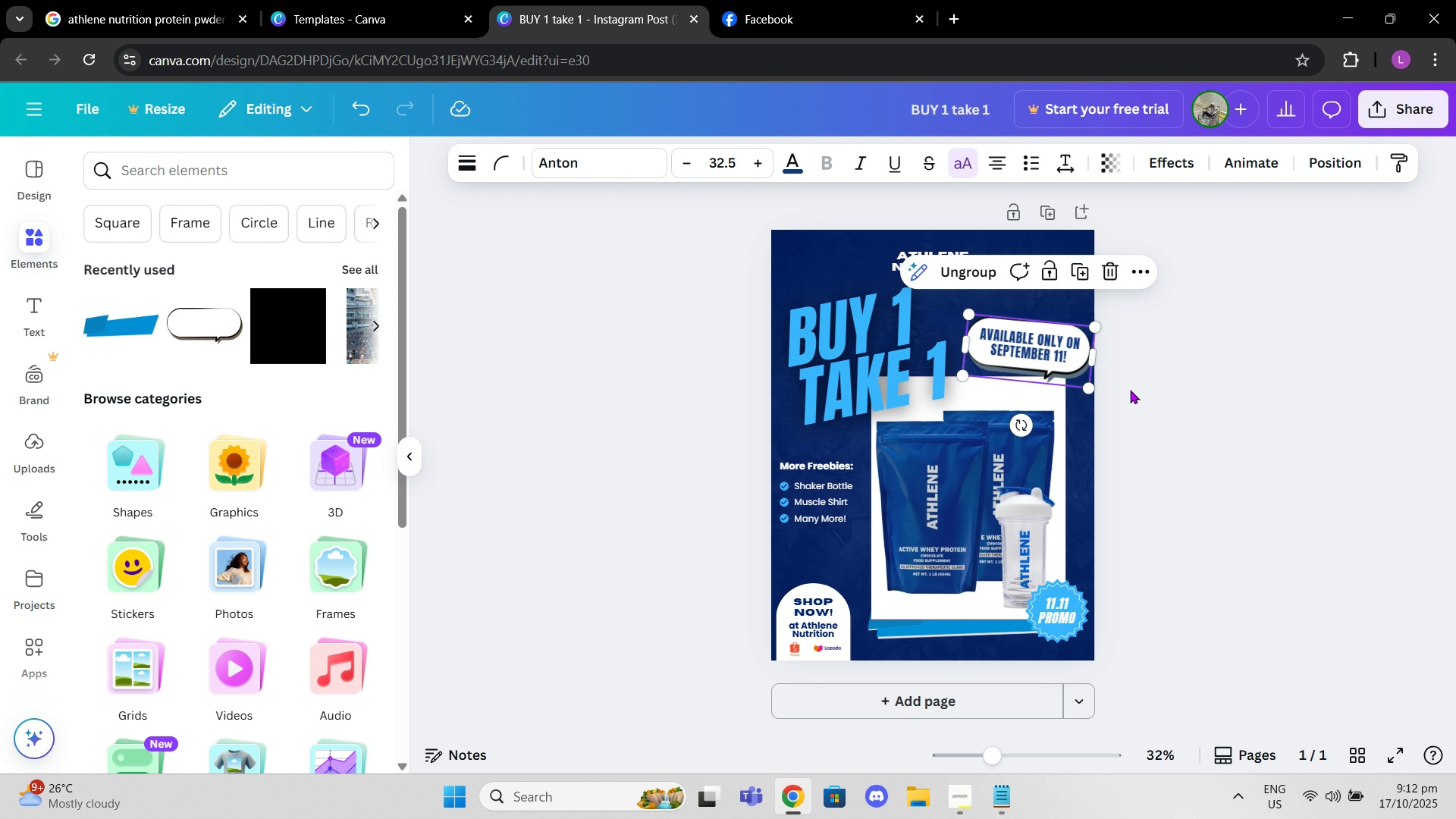 
left_click([1130, 390])
 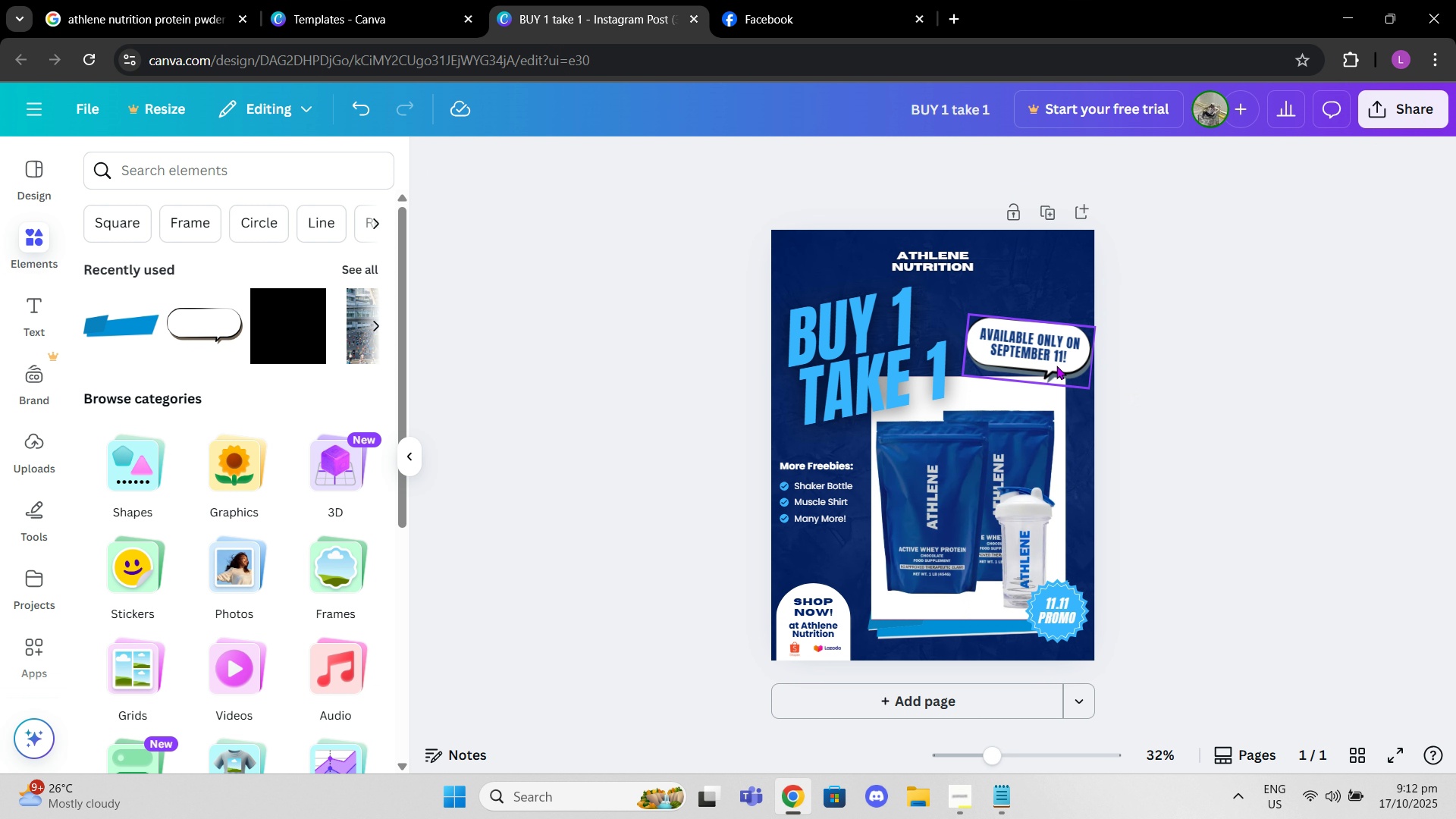 
left_click_drag(start_coordinate=[1056, 366], to_coordinate=[1063, 364])
 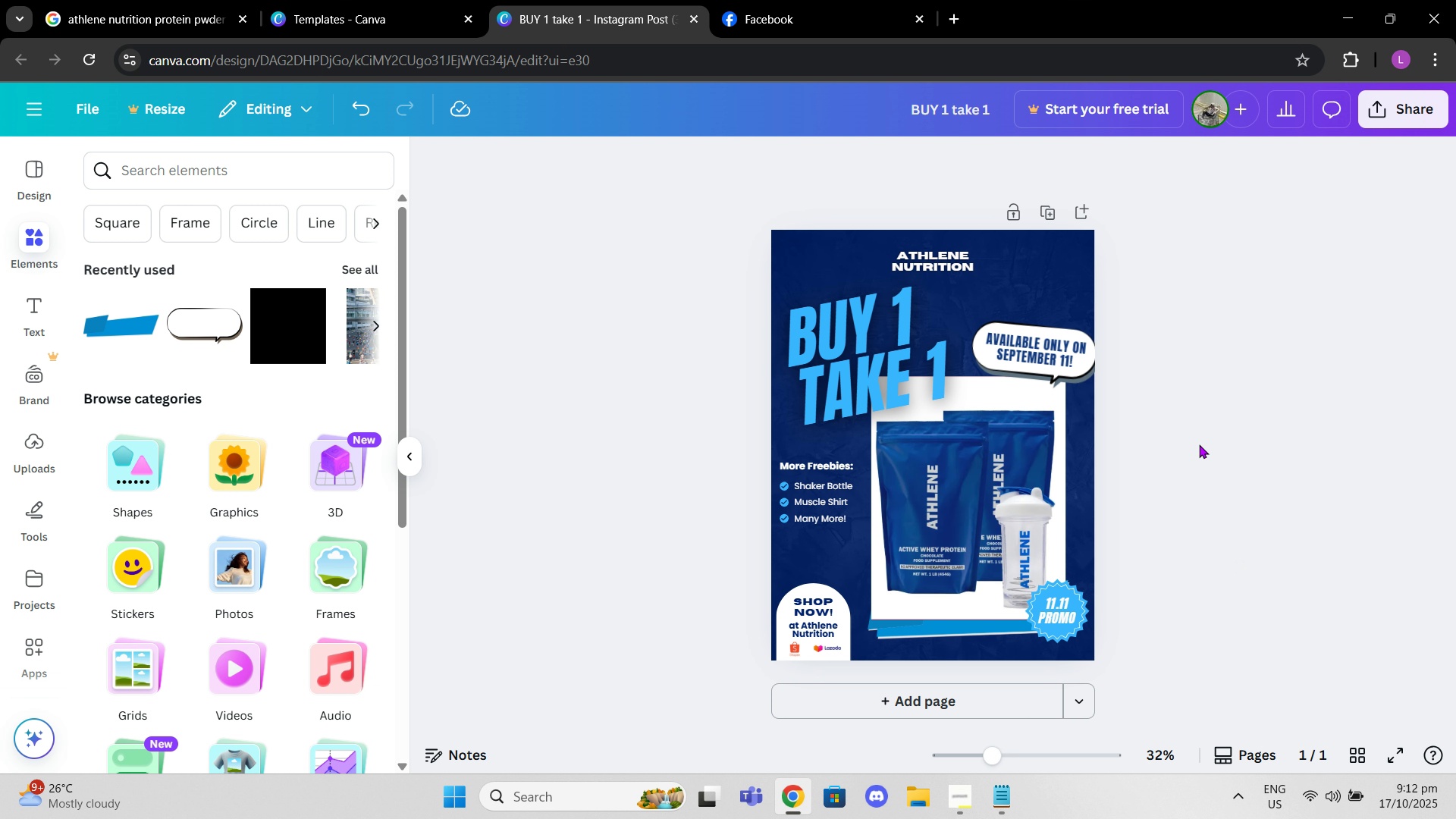 
wait(13.34)
 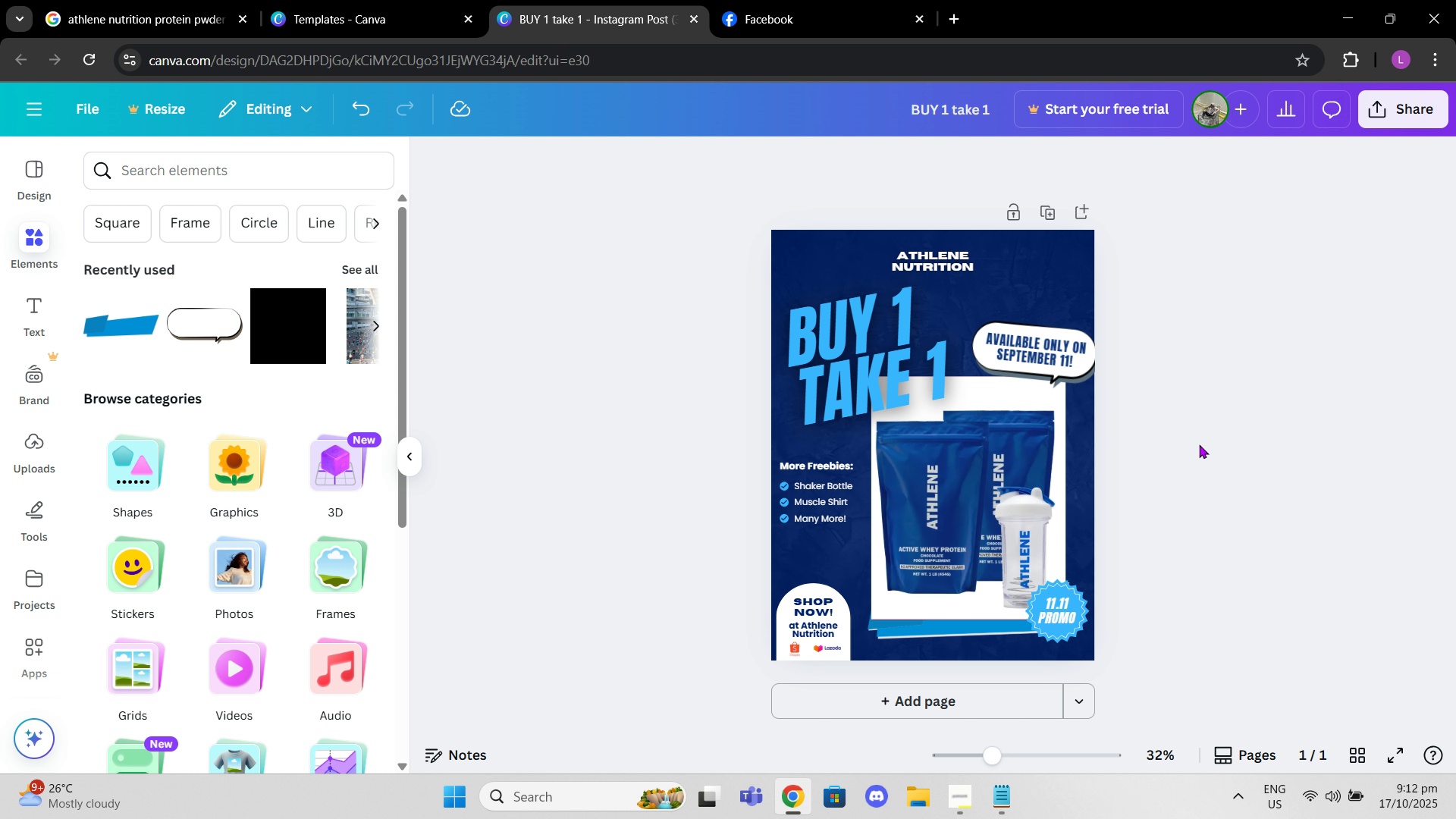 
left_click_drag(start_coordinate=[1003, 754], to_coordinate=[999, 746])
 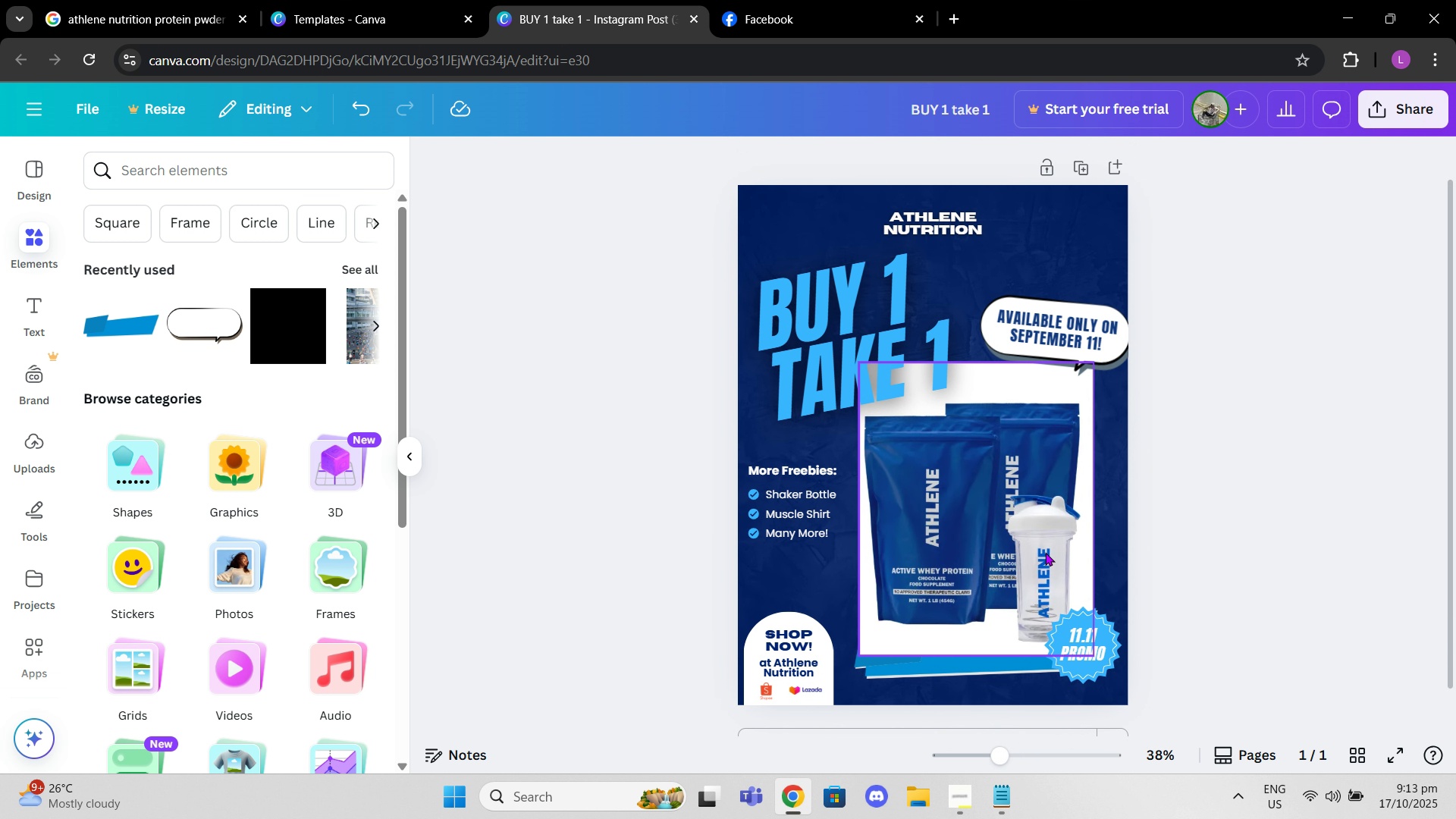 
scroll: coordinate [1045, 552], scroll_direction: down, amount: 2.0
 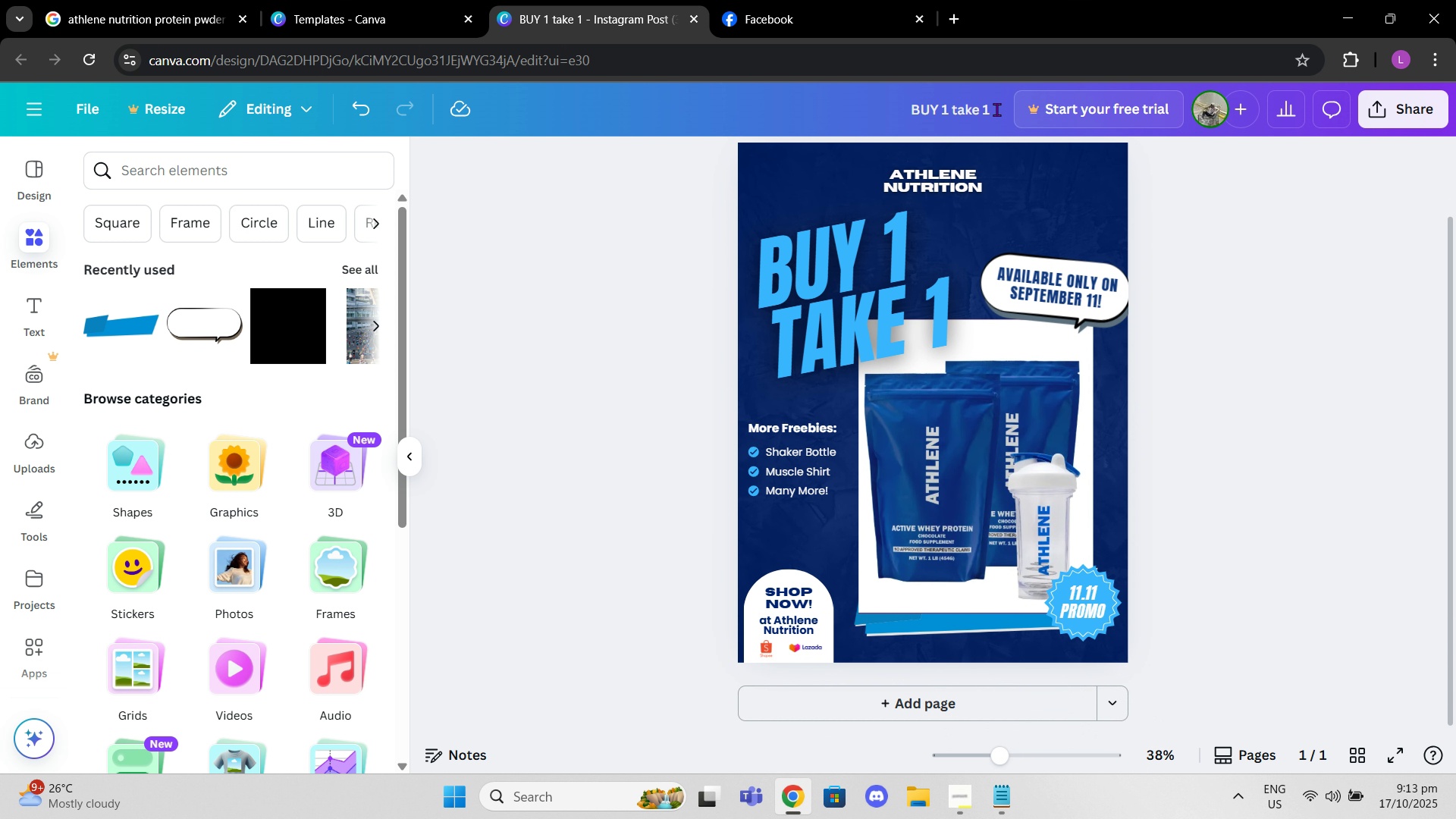 
left_click([989, 114])
 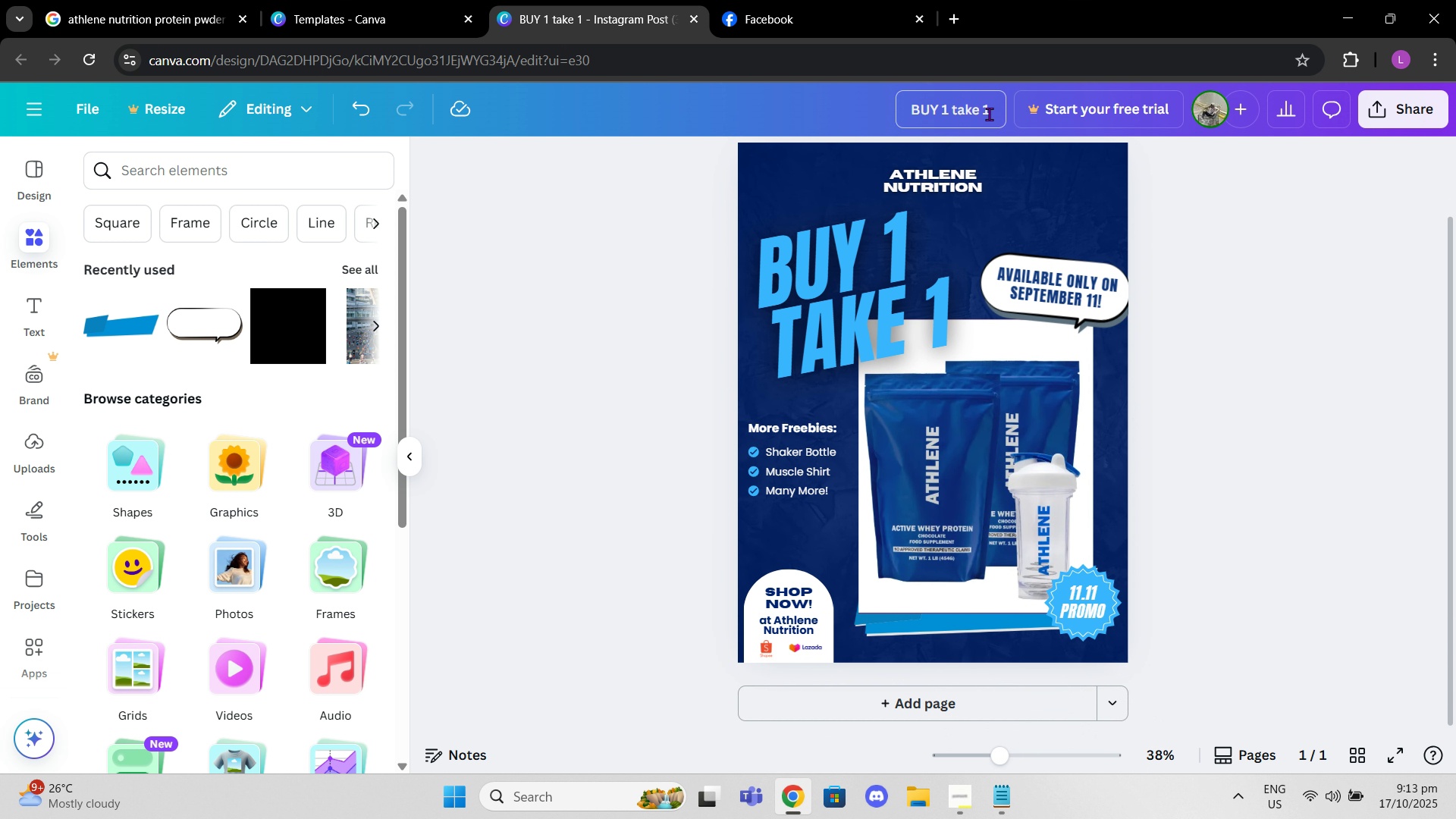 
left_click_drag(start_coordinate=[989, 114], to_coordinate=[880, 115])
 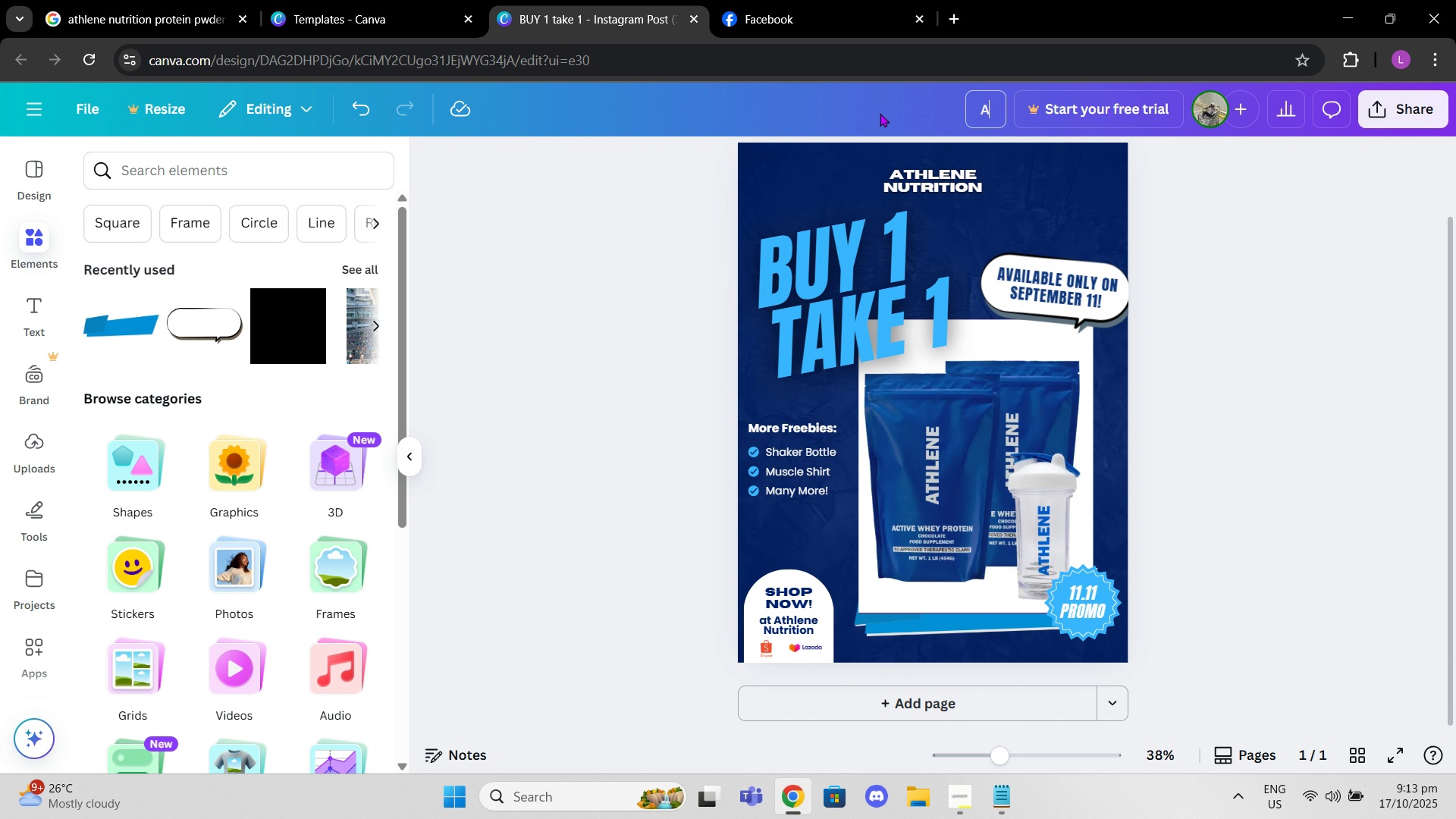 
type(AThele)
key(Backspace)
key(Backspace)
key(Backspace)
key(Backspace)
type(Hlene )
key(Backspace)
key(Backspace)
key(Backspace)
key(Backspace)
key(Backspace)
type(Le)
key(Backspace)
type(ENE NU)
key(Backspace)
key(Backspace)
type(BUY 1 TAKE 1 IG POST)
 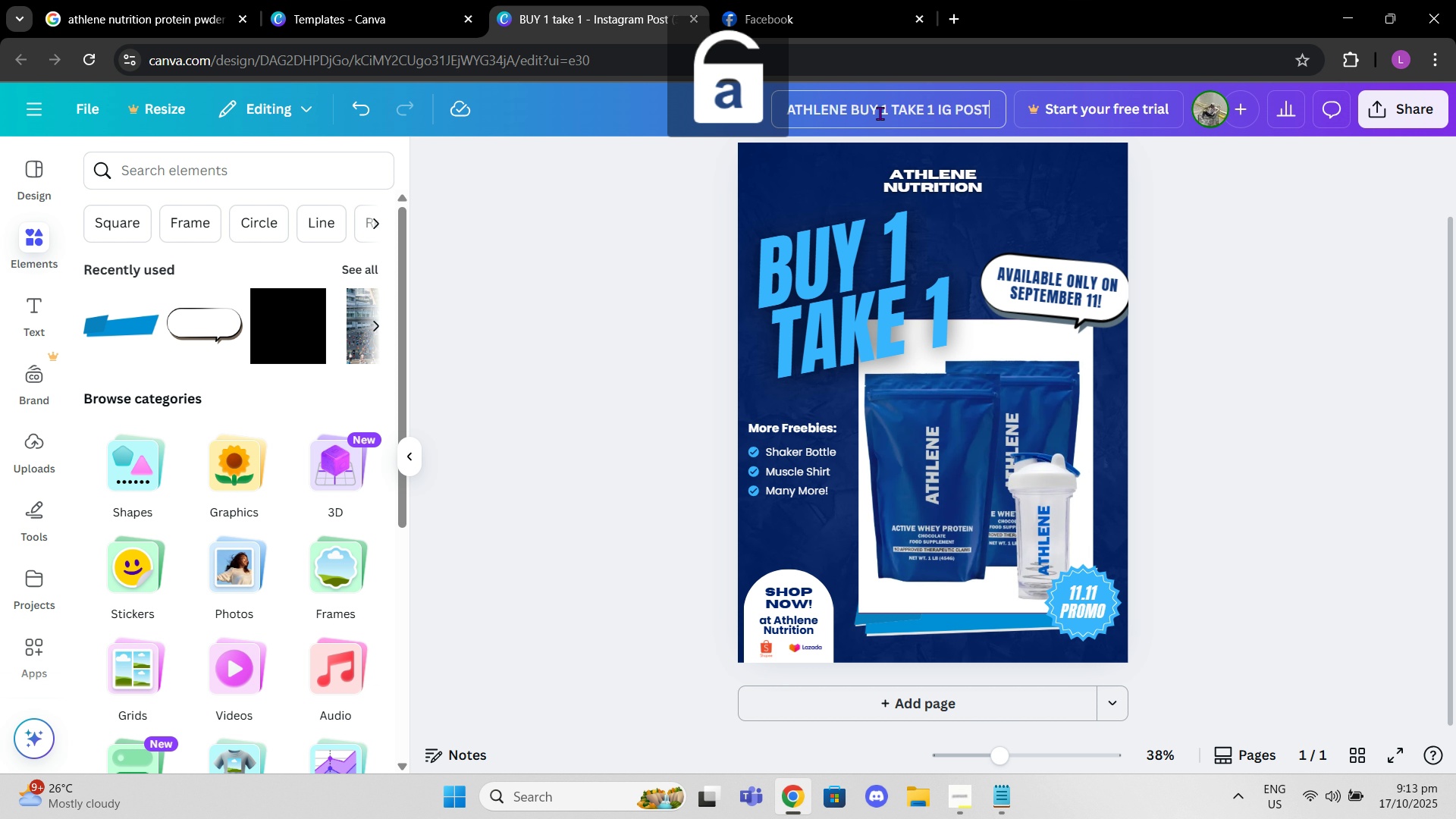 
left_click([604, 251])
 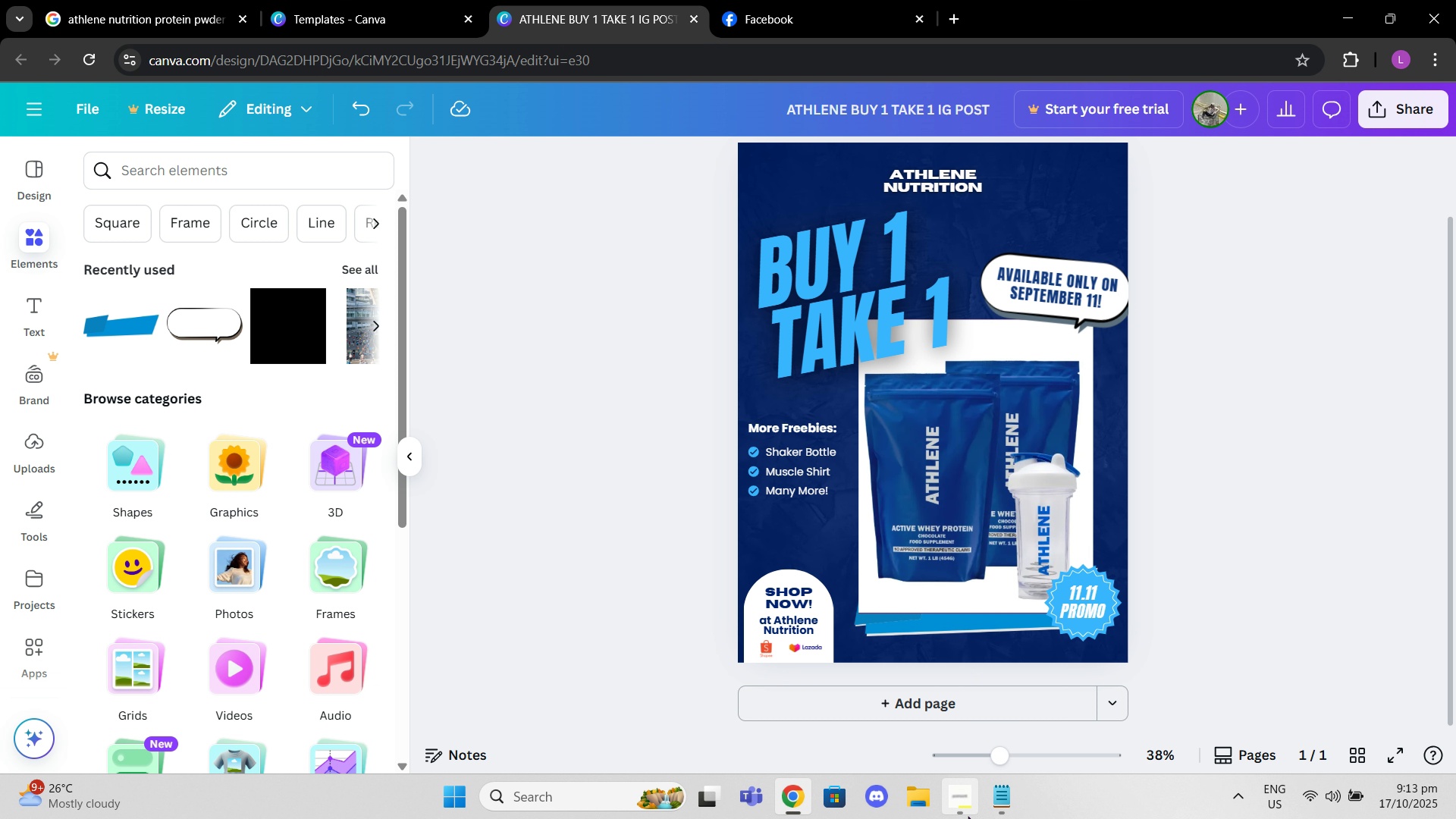 
left_click([966, 812])